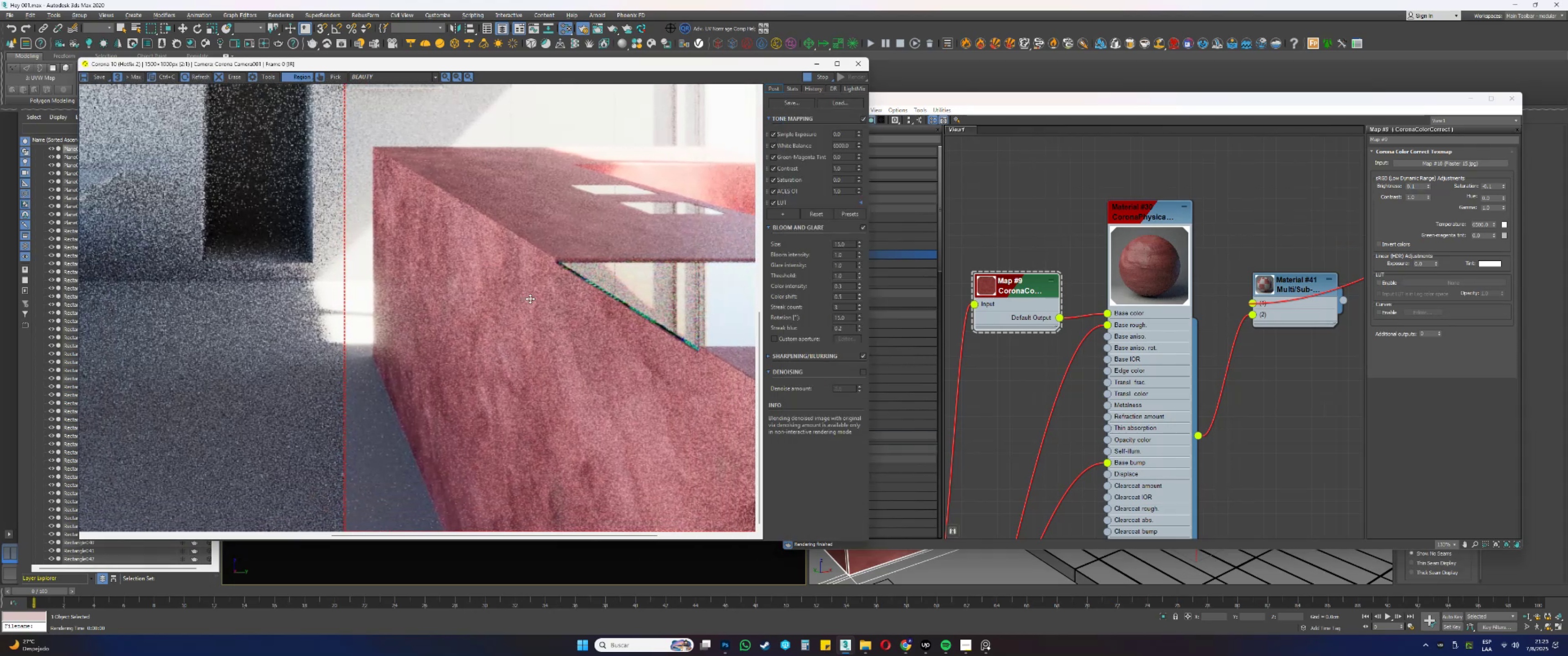 
left_click([982, 651])
 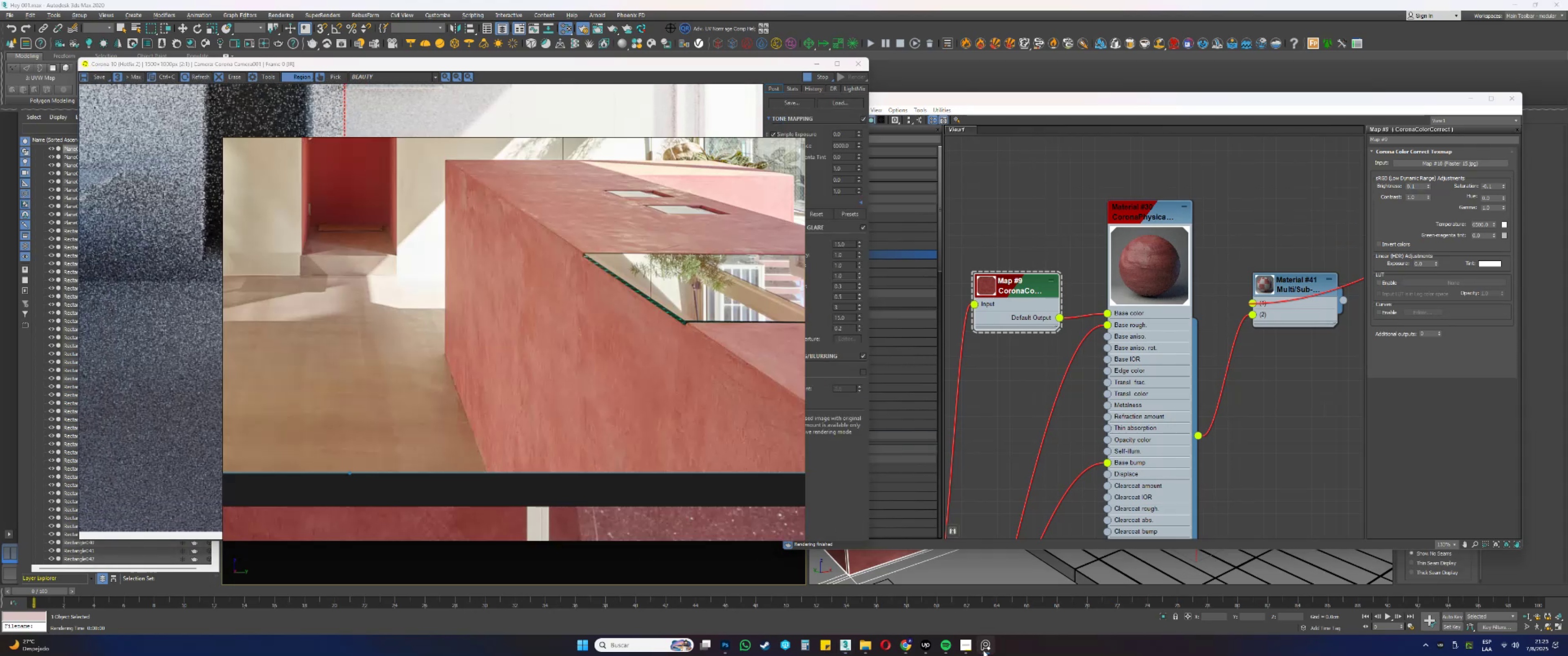 
left_click([983, 650])
 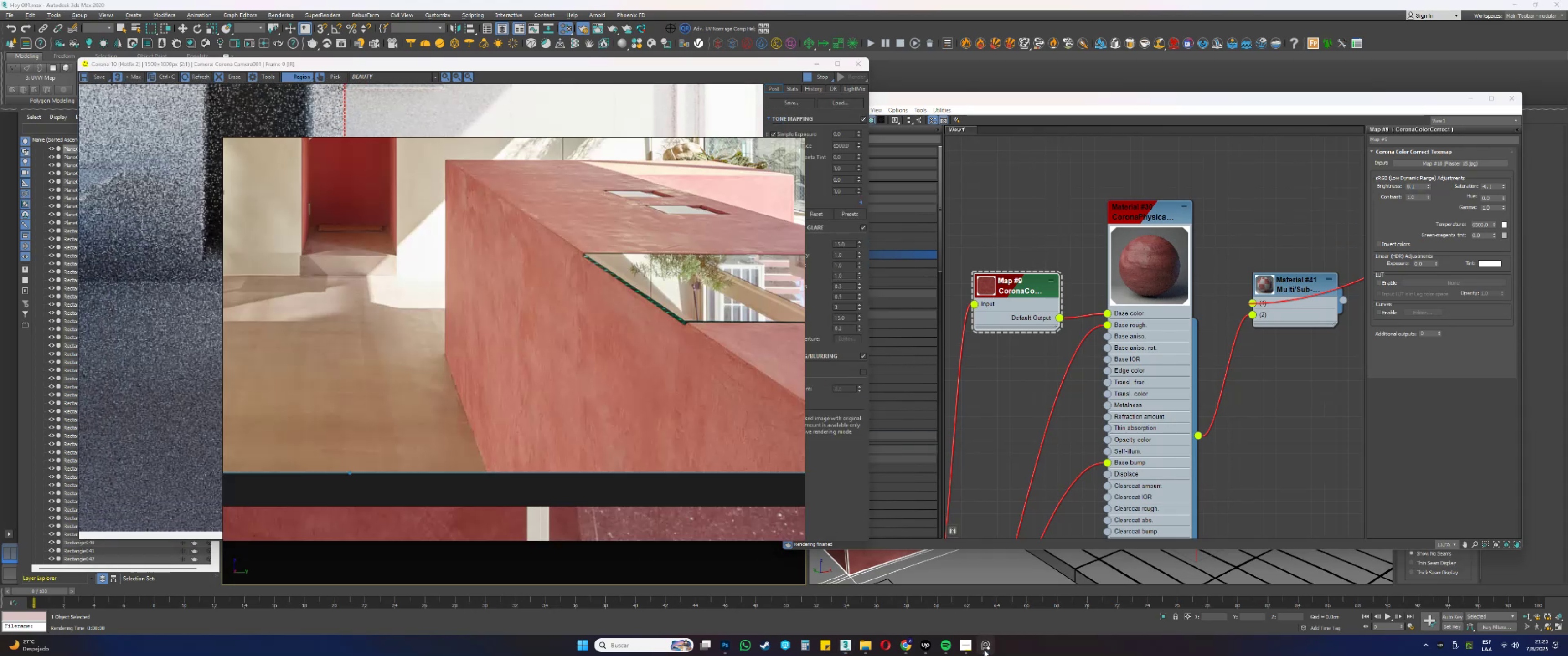 
double_click([984, 650])
 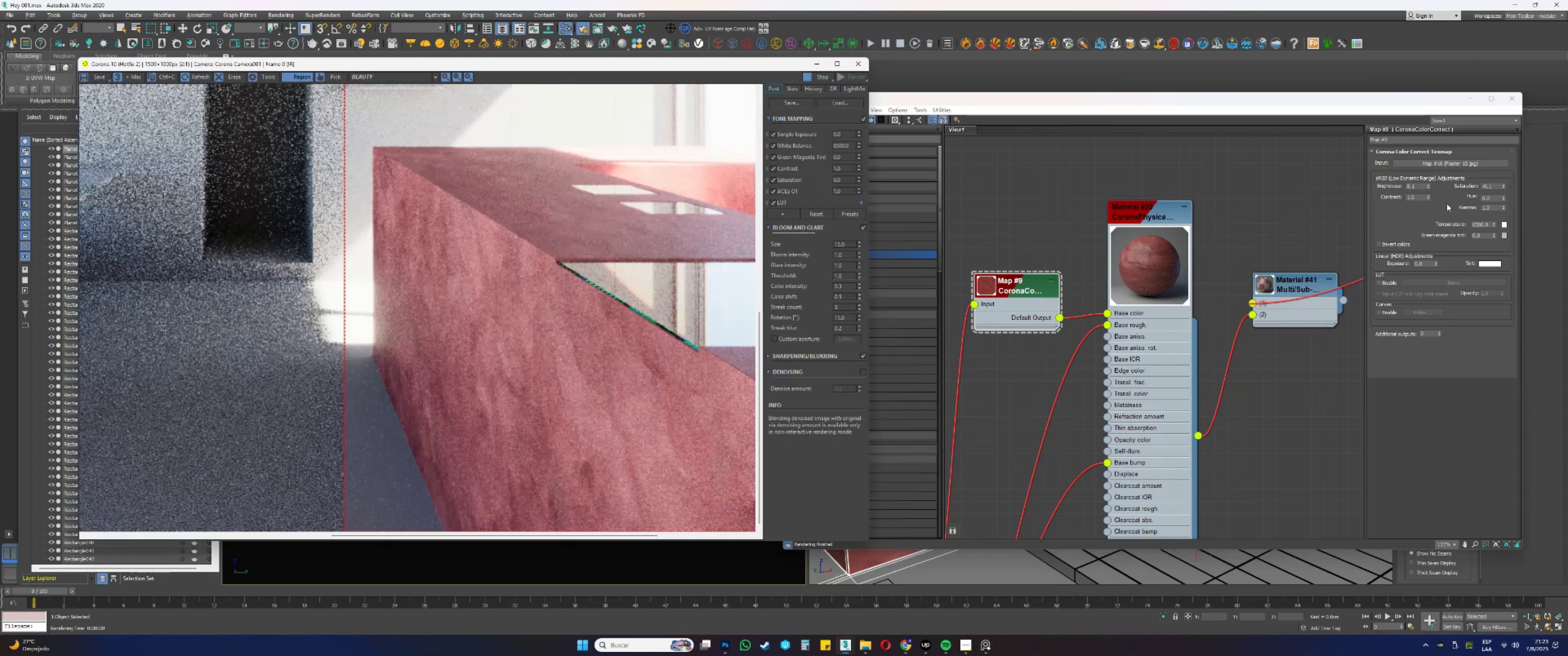 
scroll: coordinate [1031, 329], scroll_direction: down, amount: 9.0
 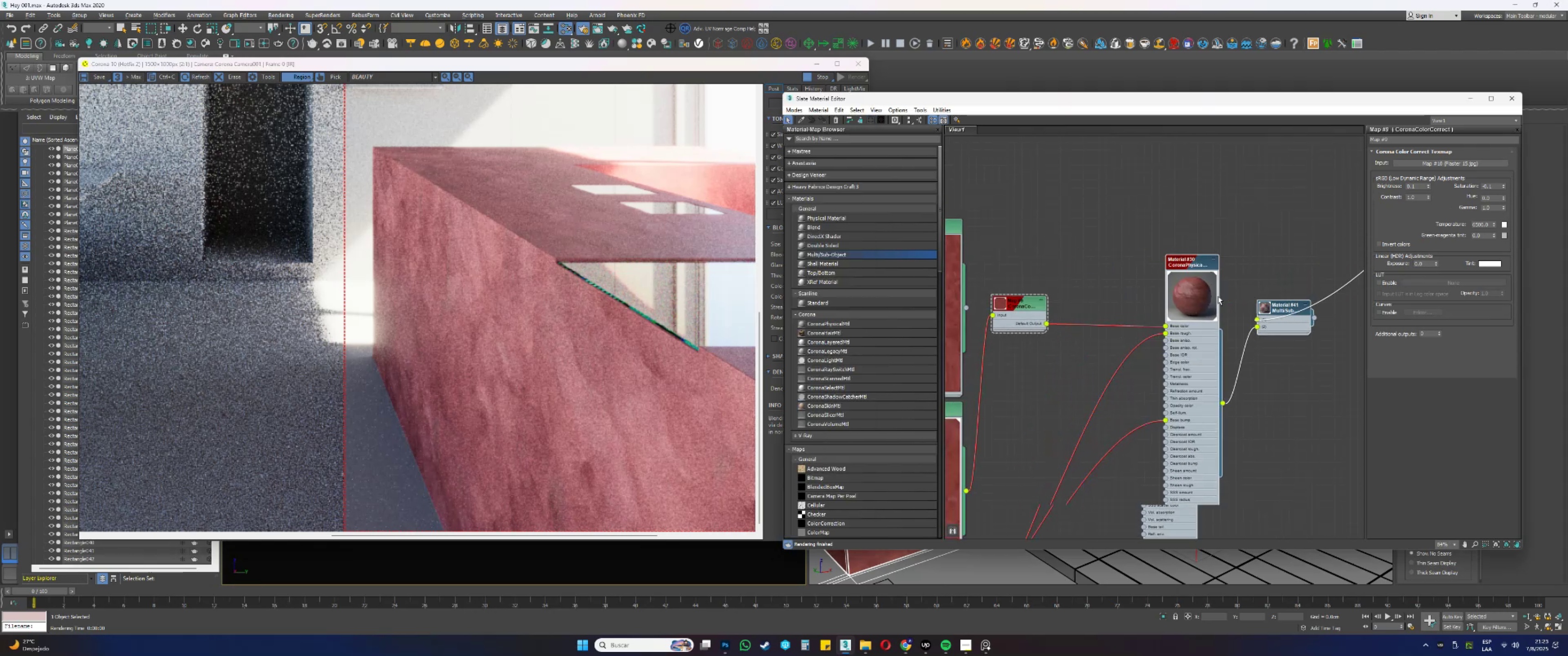 
right_click([1062, 266])
 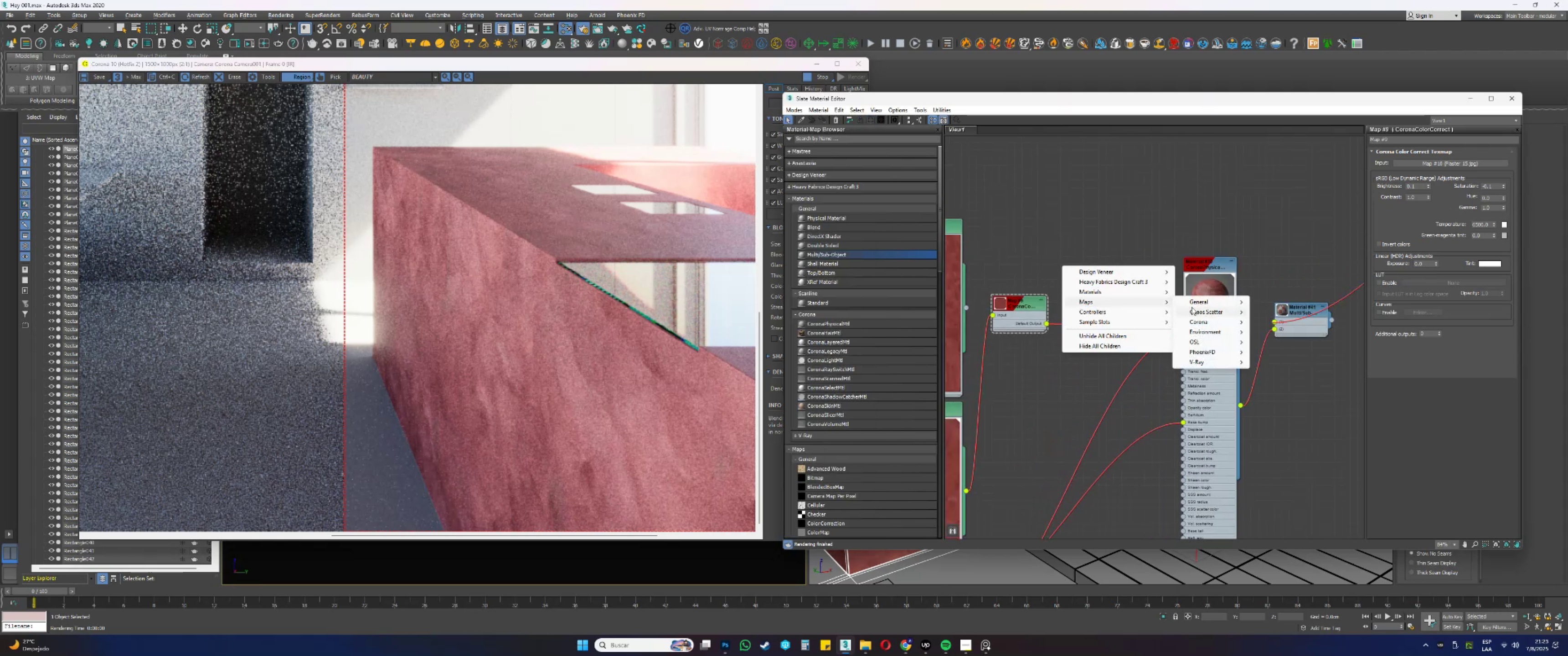 
left_click([1072, 231])
 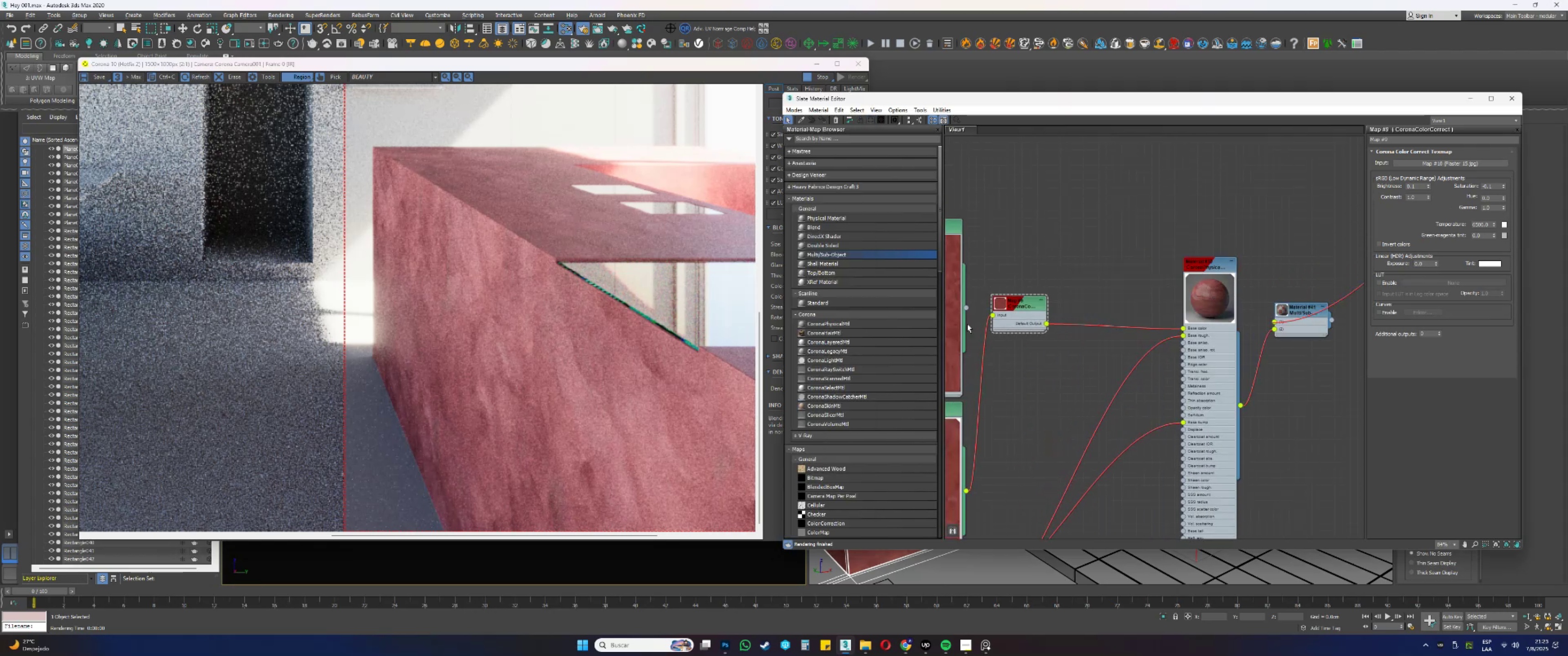 
scroll: coordinate [865, 386], scroll_direction: down, amount: 9.0
 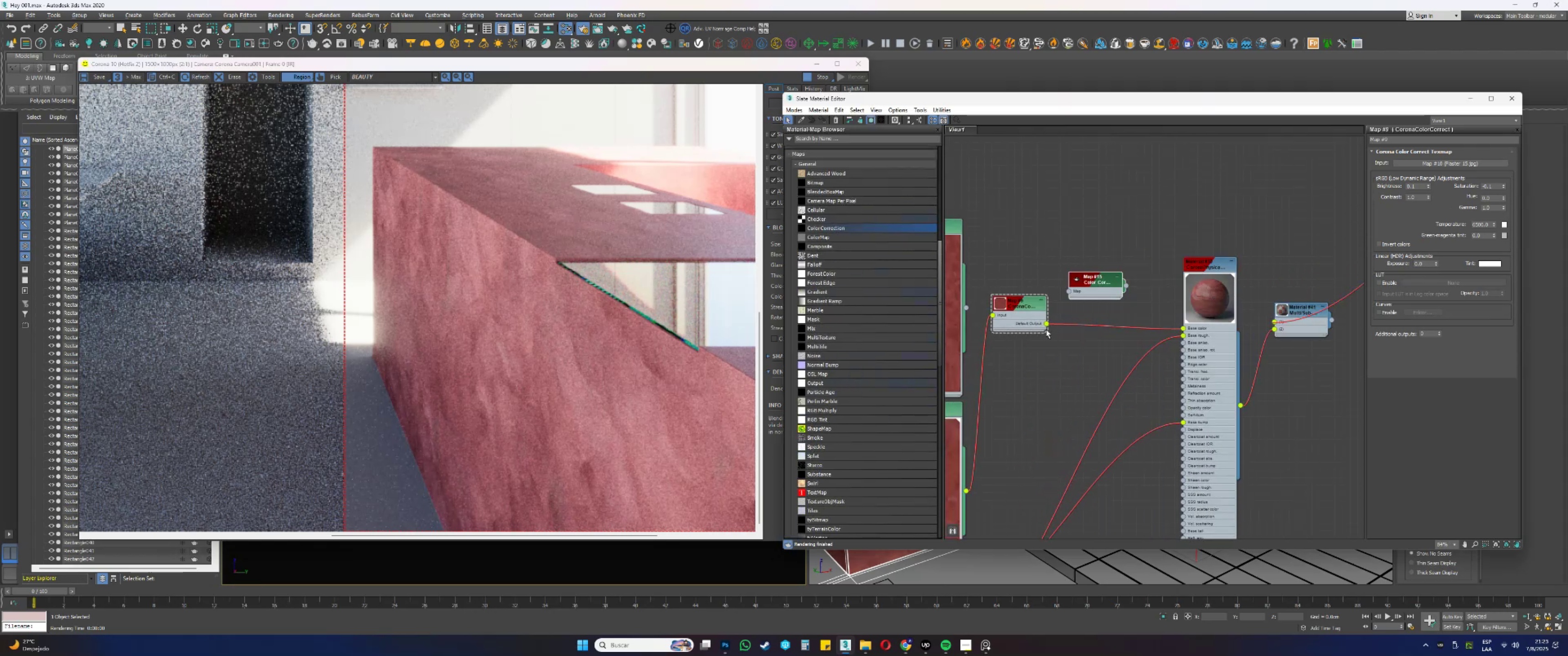 
double_click([1075, 278])
 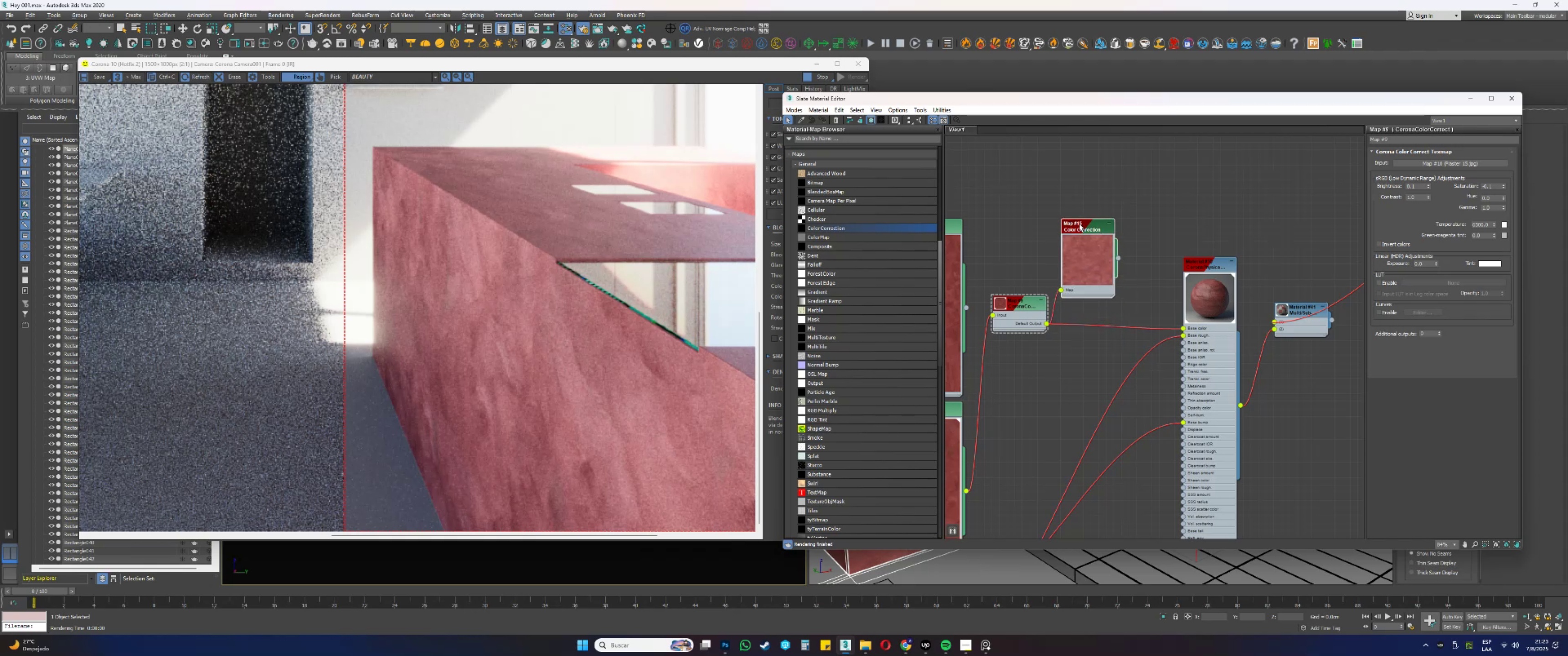 
double_click([1079, 223])
 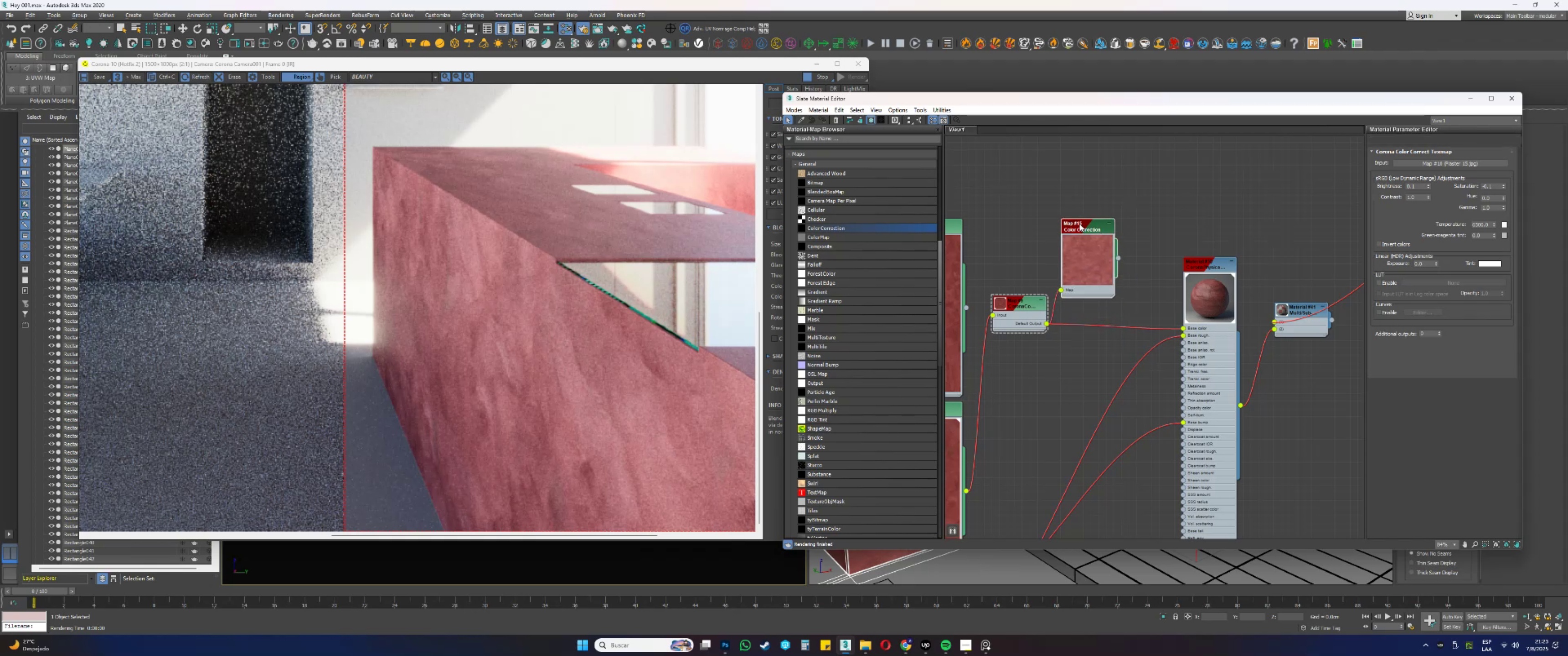 
scroll: coordinate [1087, 256], scroll_direction: up, amount: 20.0
 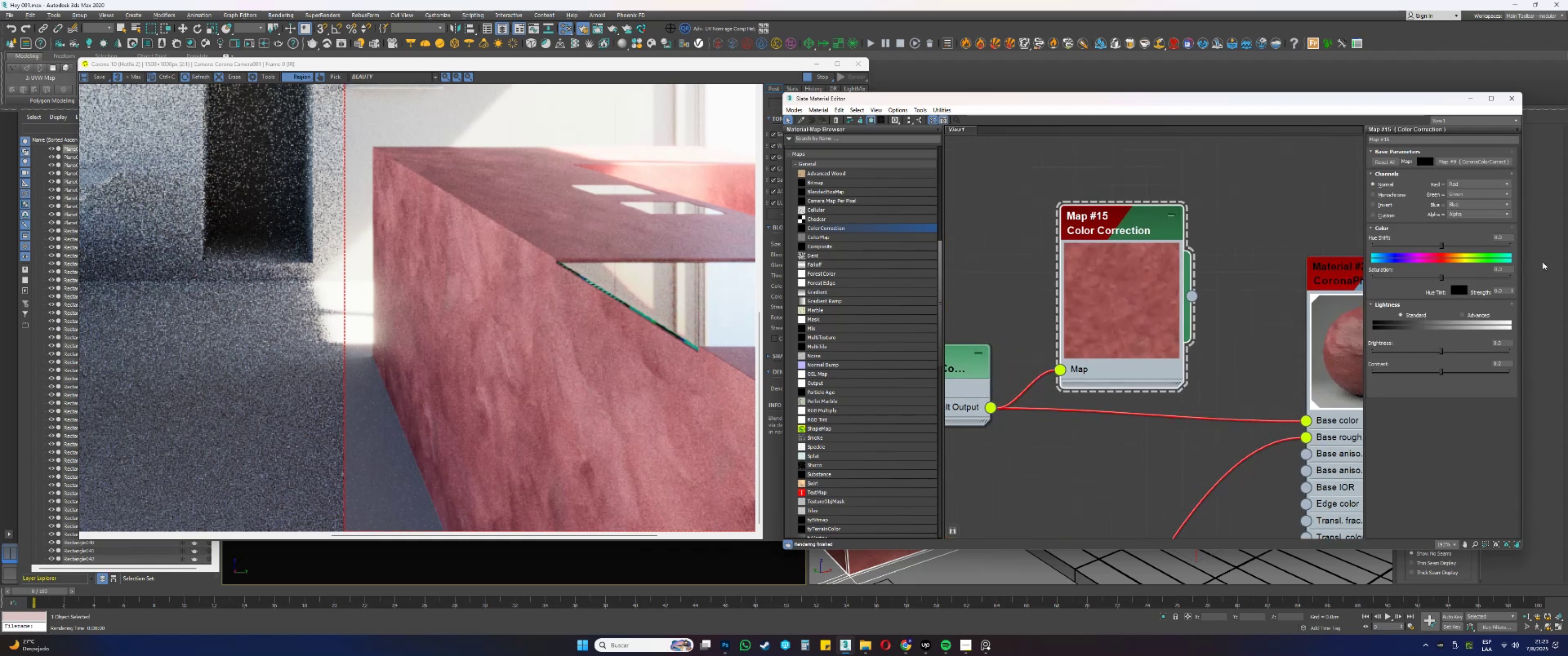 
mouse_move([1459, 326])
 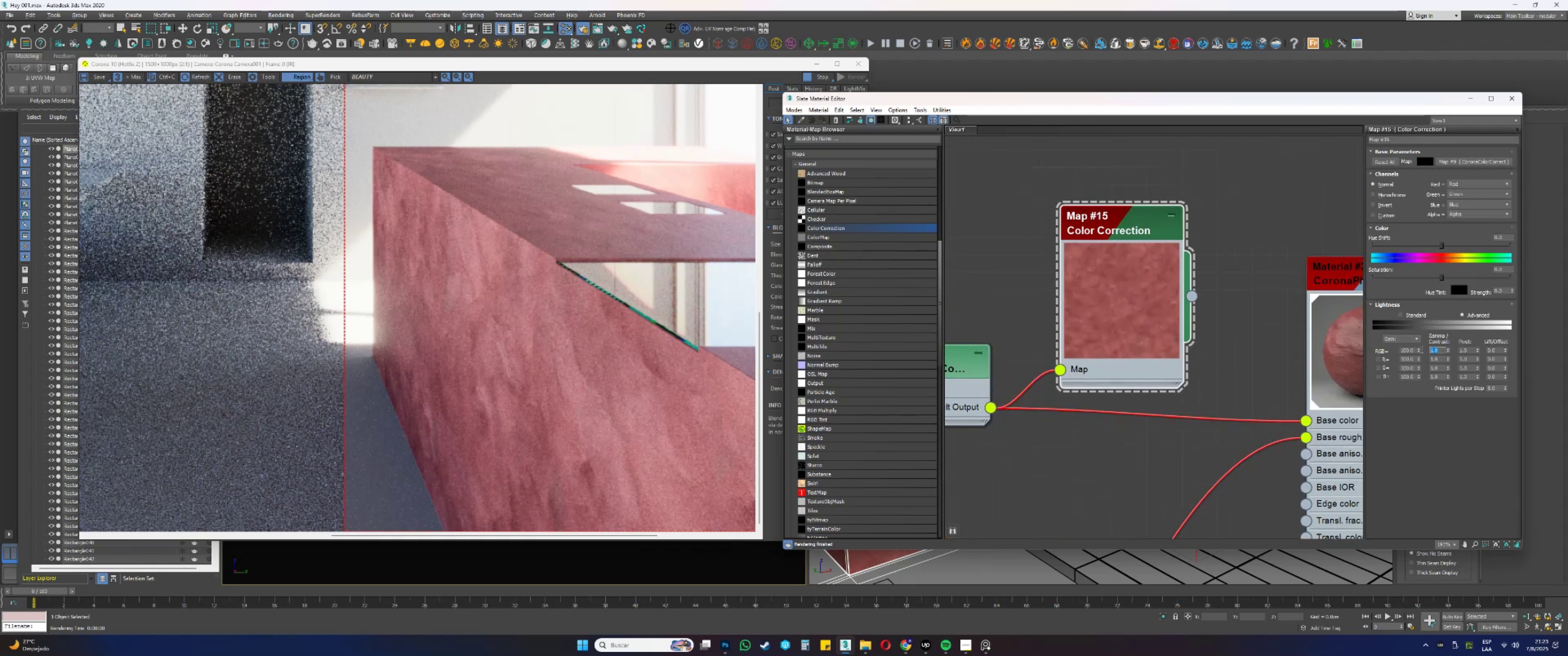 
key(Numpad1)
 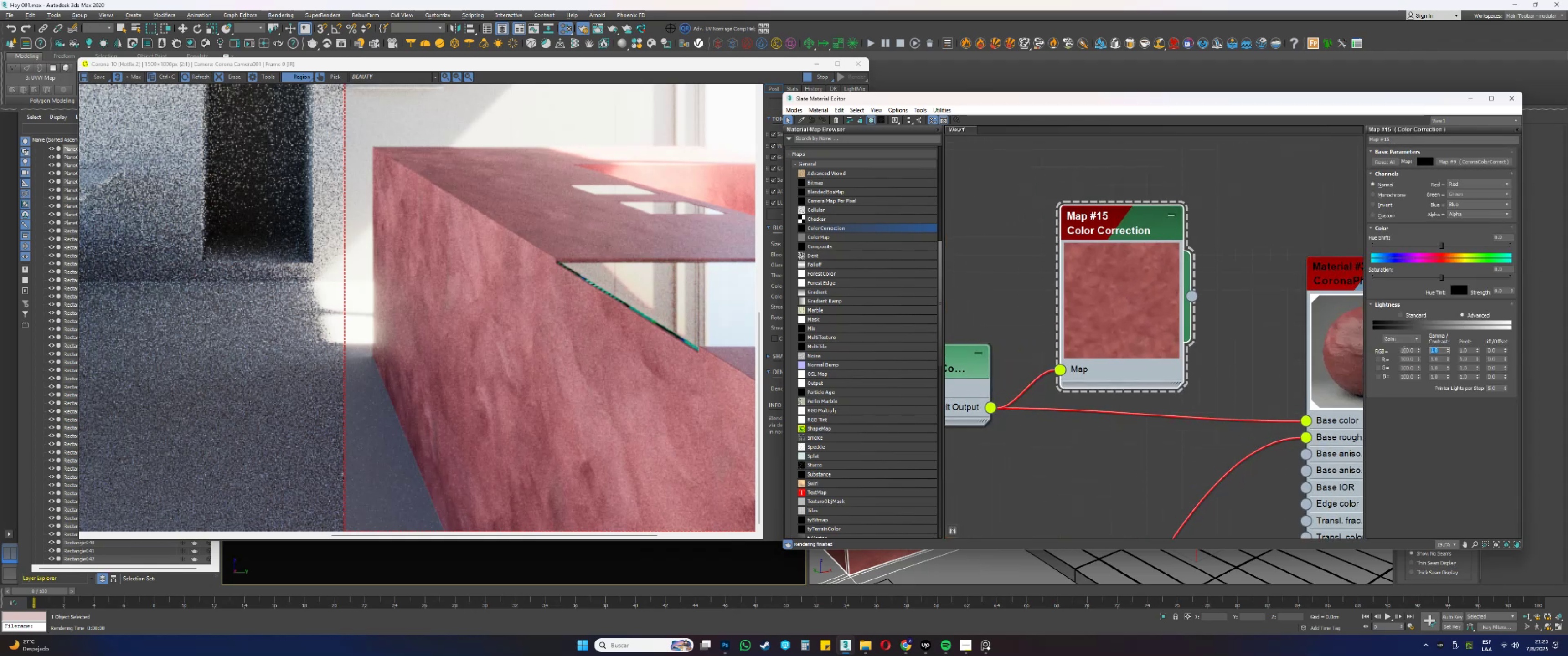 
key(NumpadDecimal)
 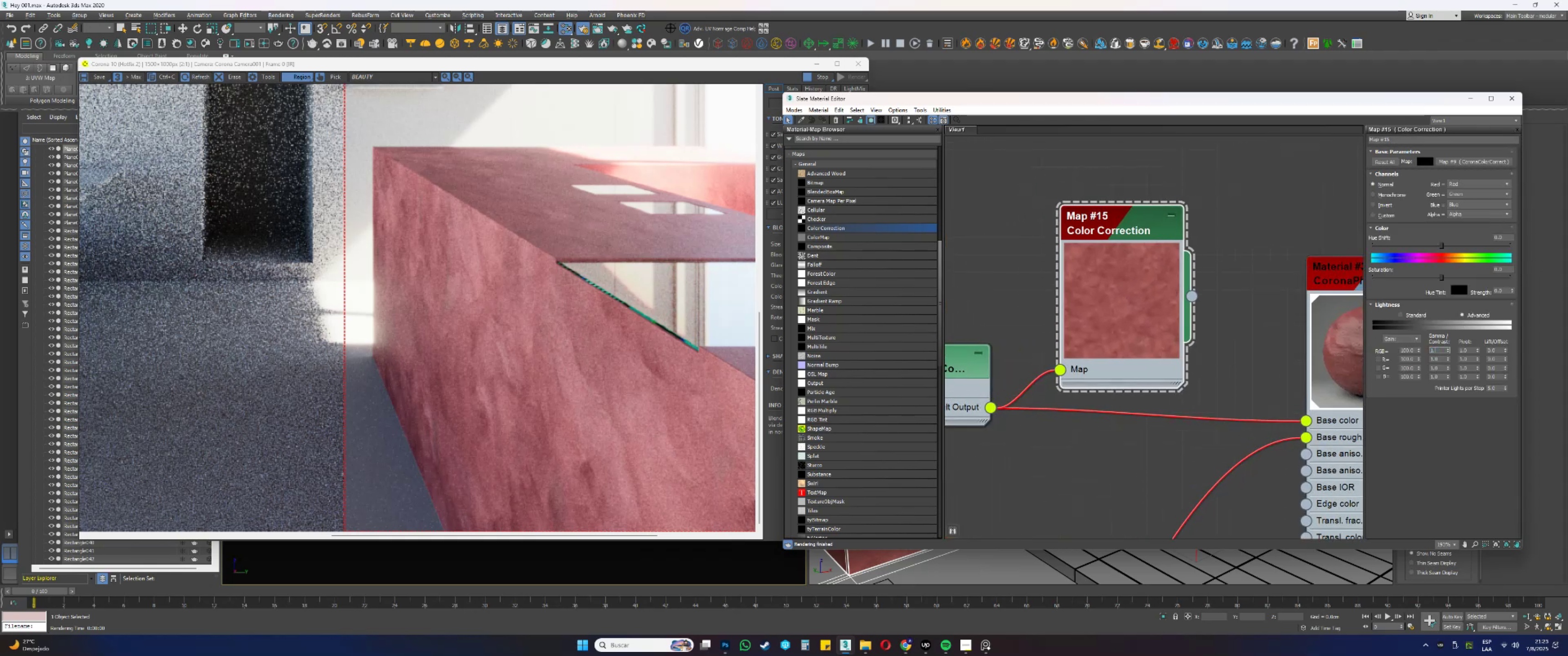 
key(Numpad2)
 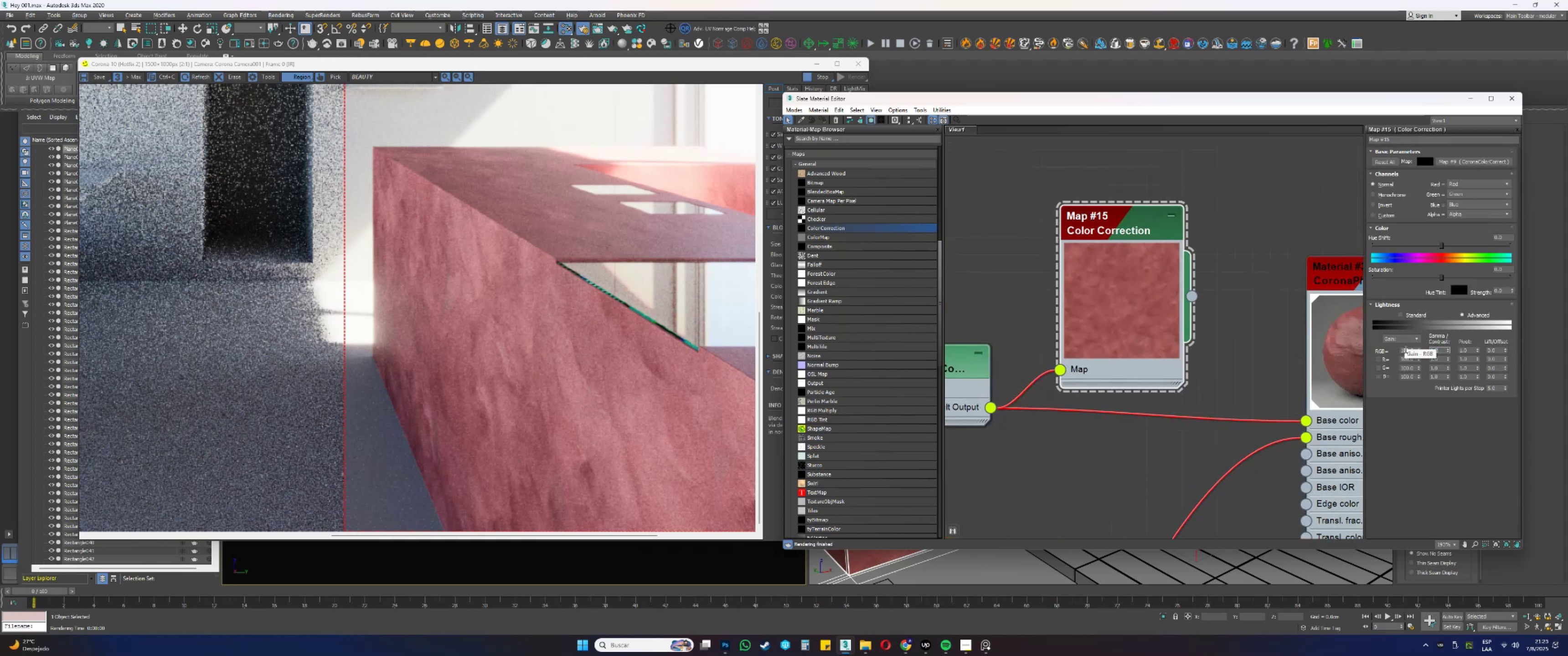 
key(NumpadEnter)
 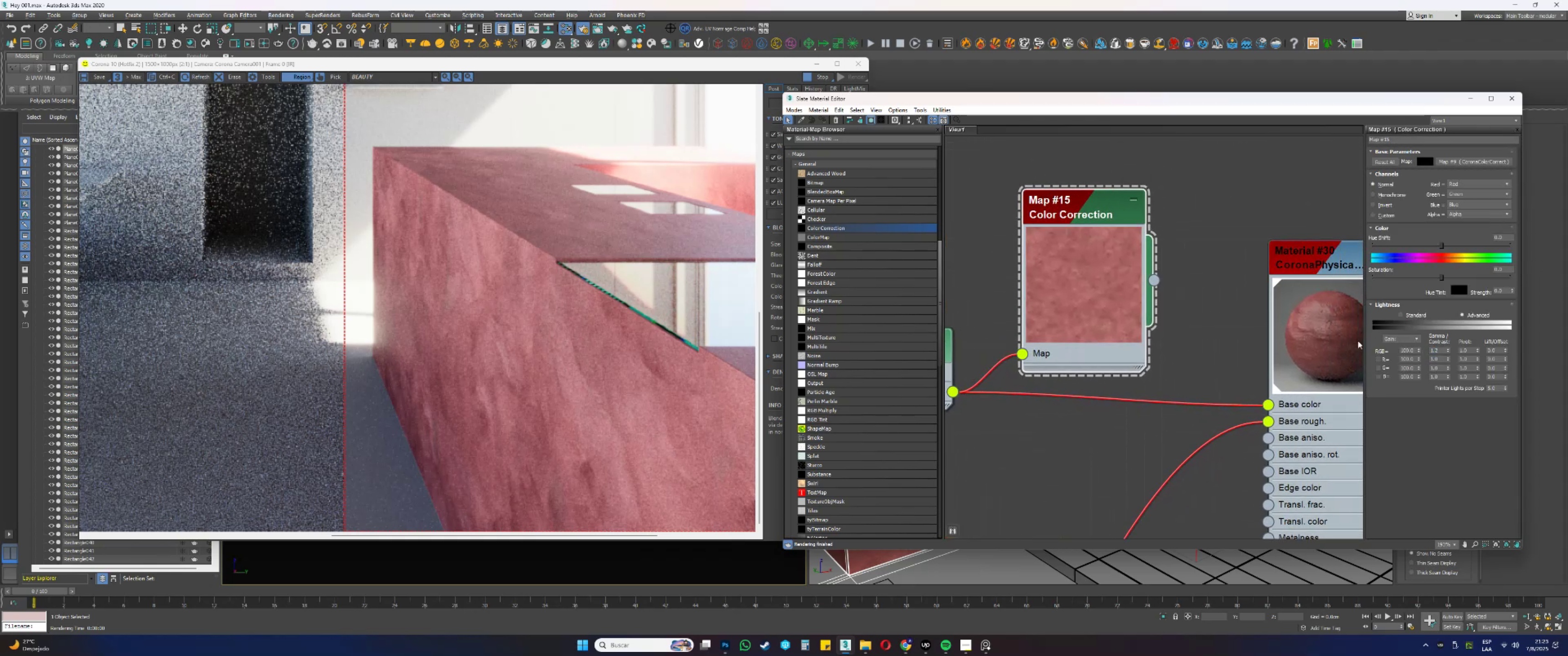 
key(Numpad1)
 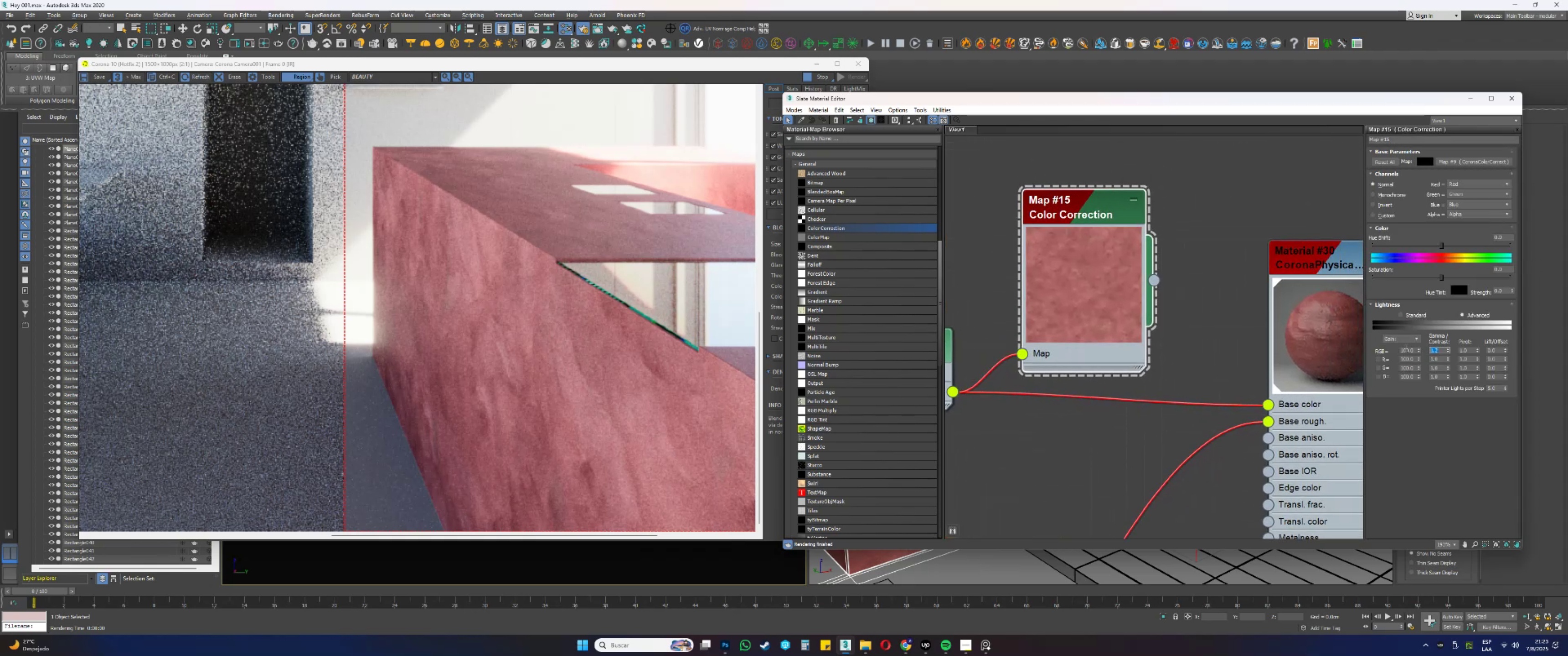 
key(NumpadDecimal)
 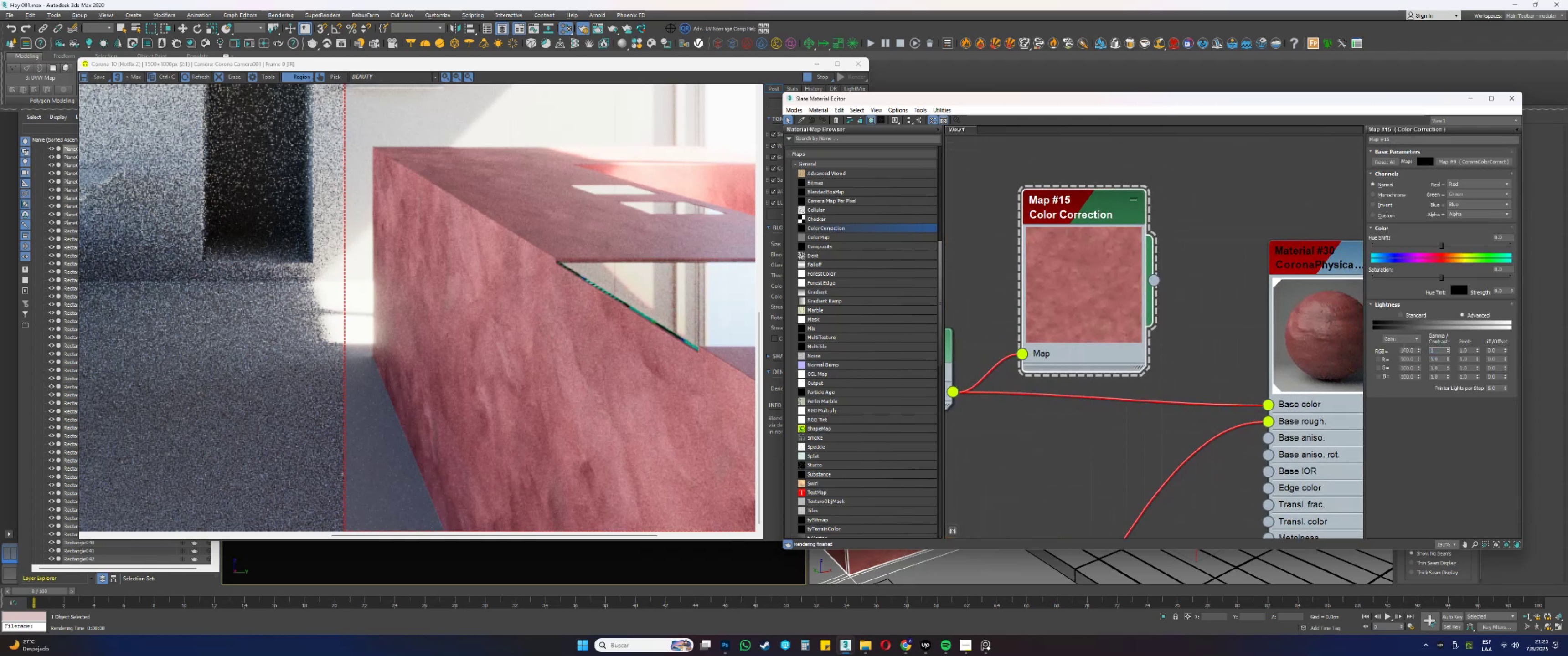 
key(Numpad1)
 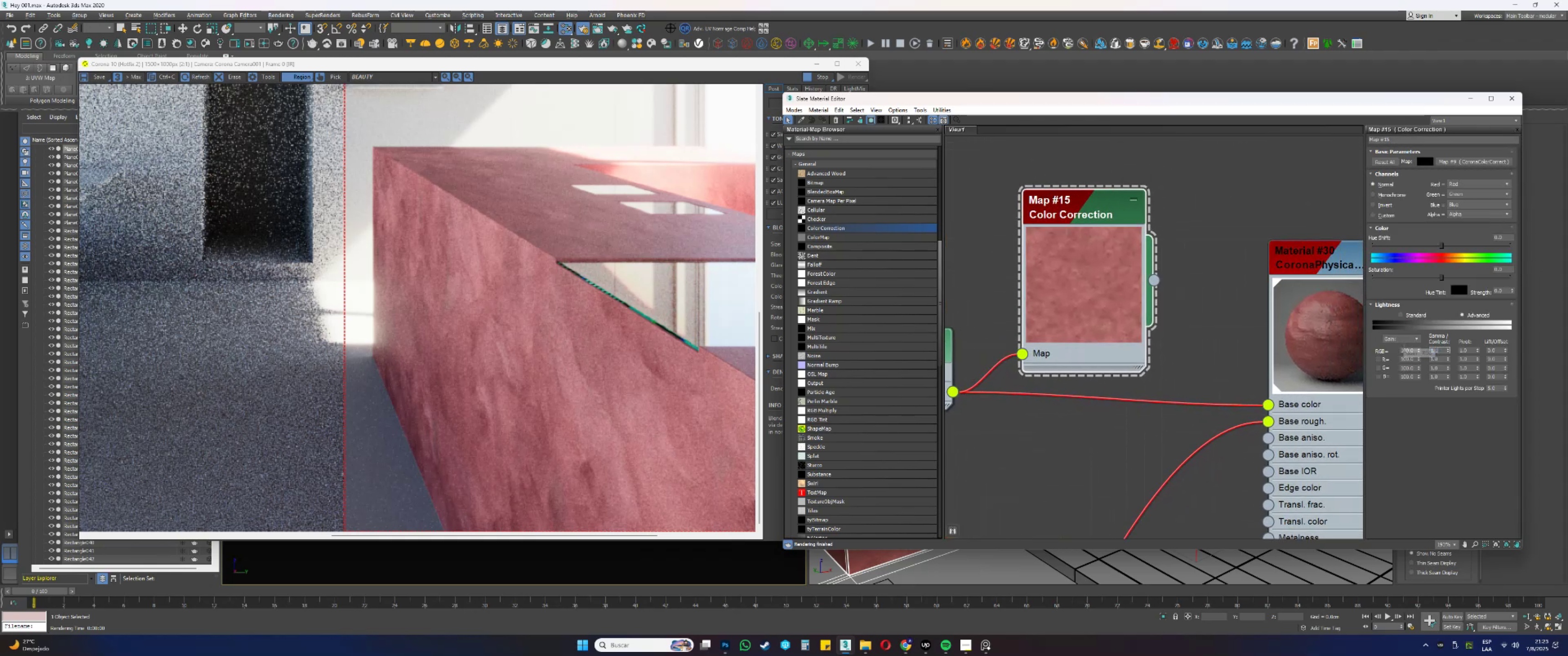 
key(NumpadEnter)
 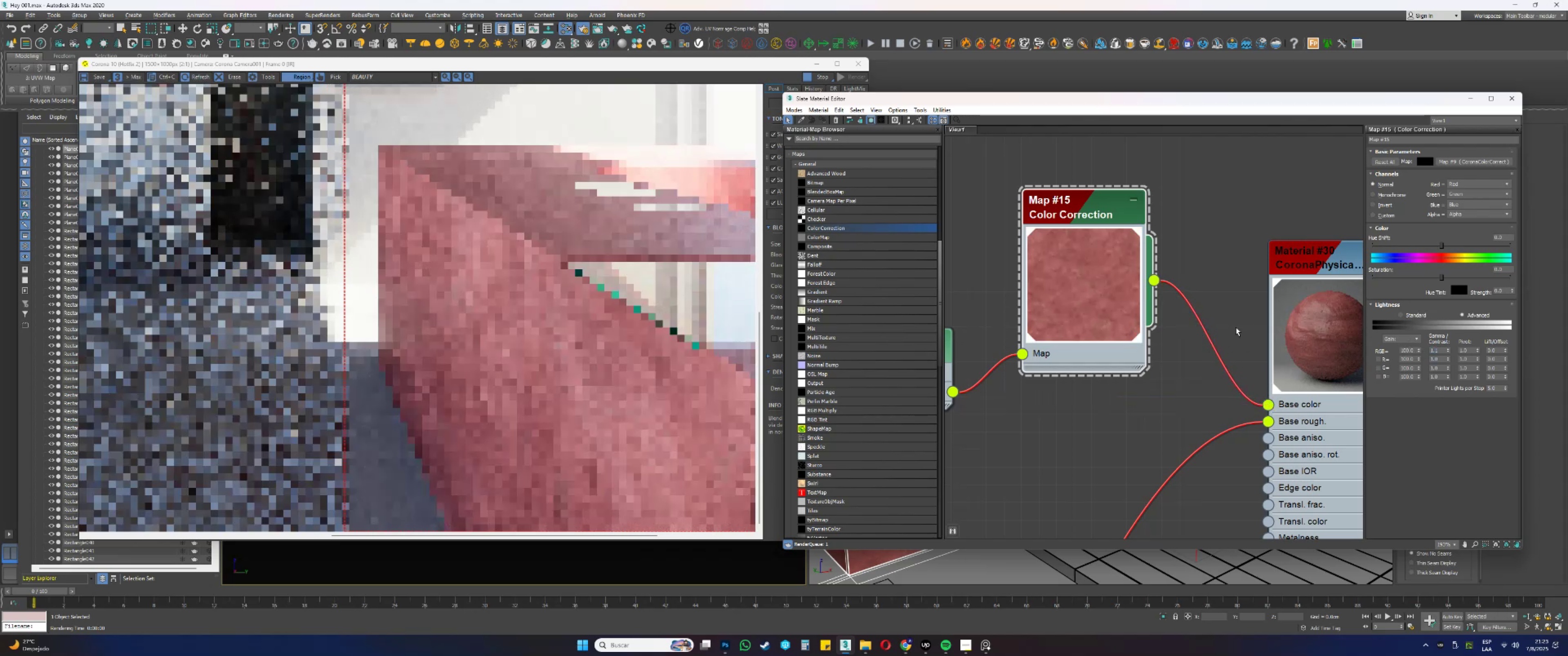 
wait(9.86)
 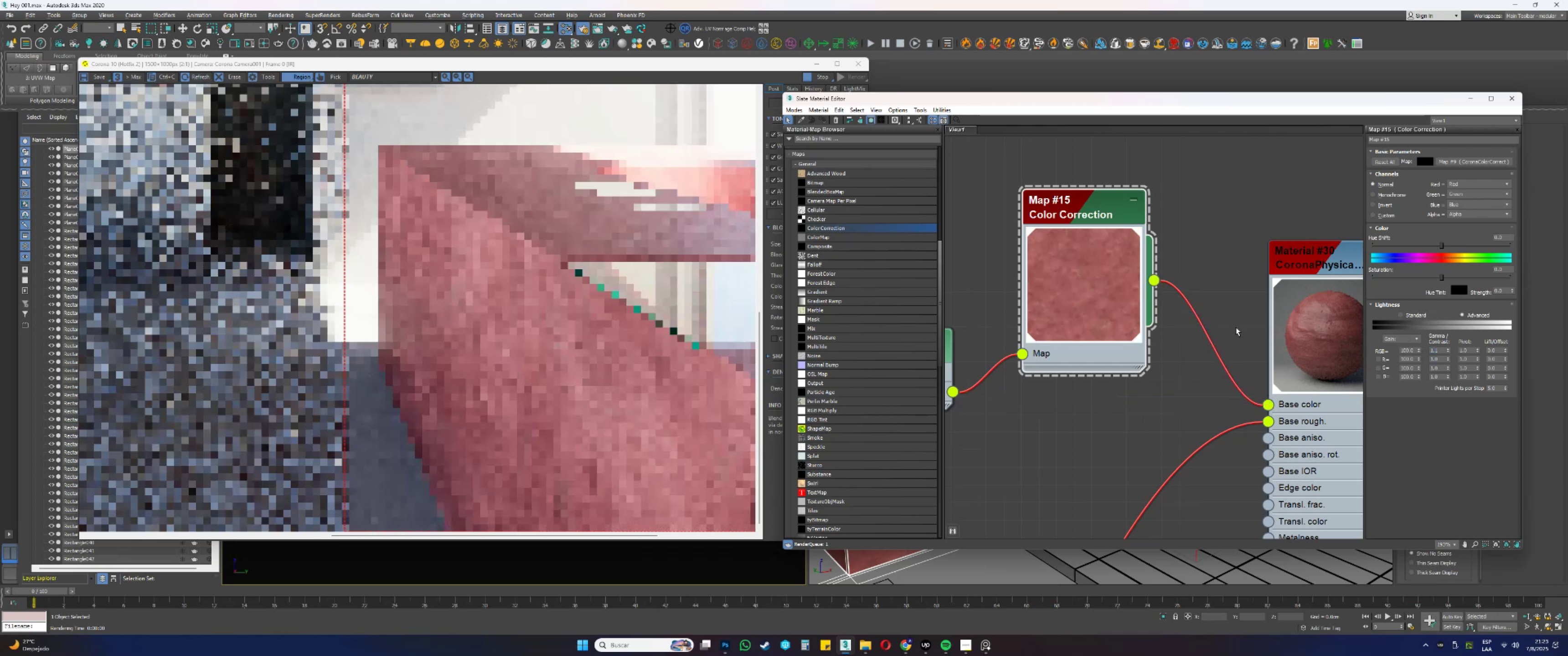 
scroll: coordinate [1117, 324], scroll_direction: down, amount: 5.0
 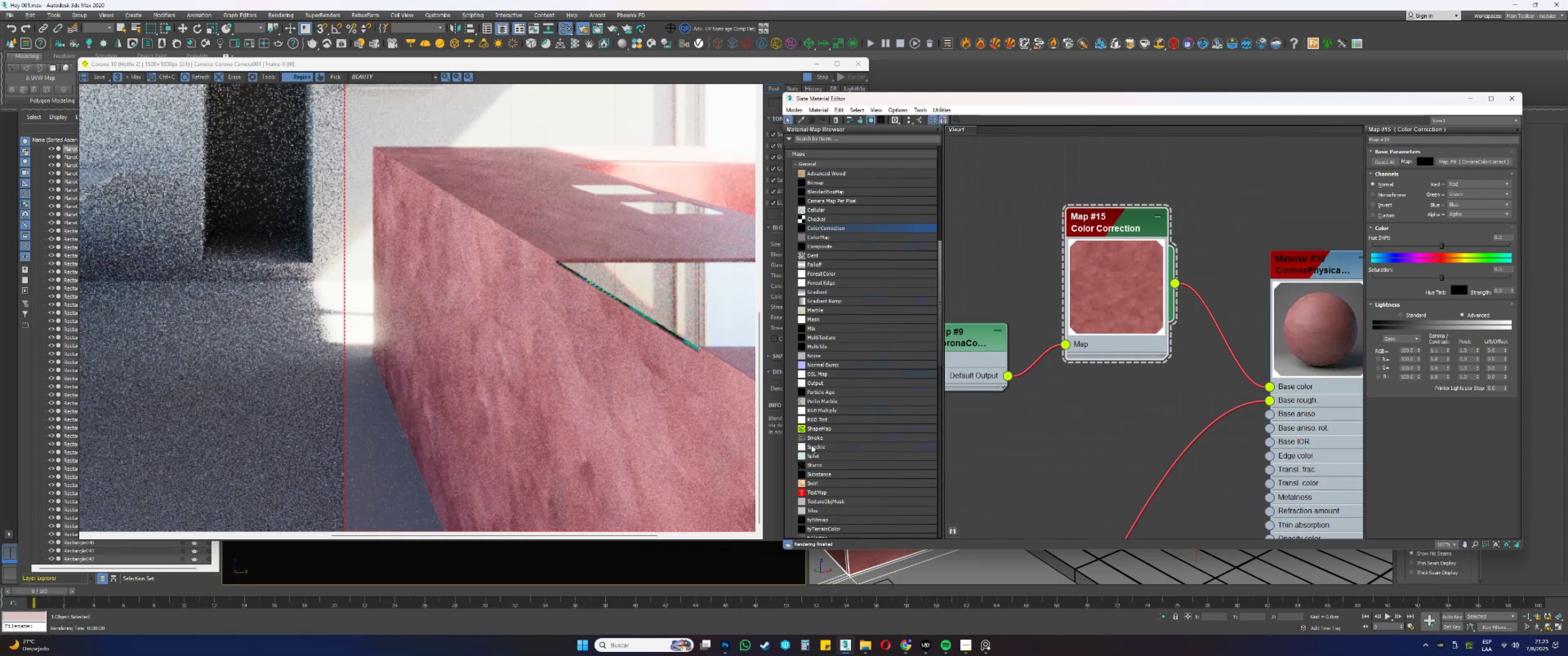 
wait(5.35)
 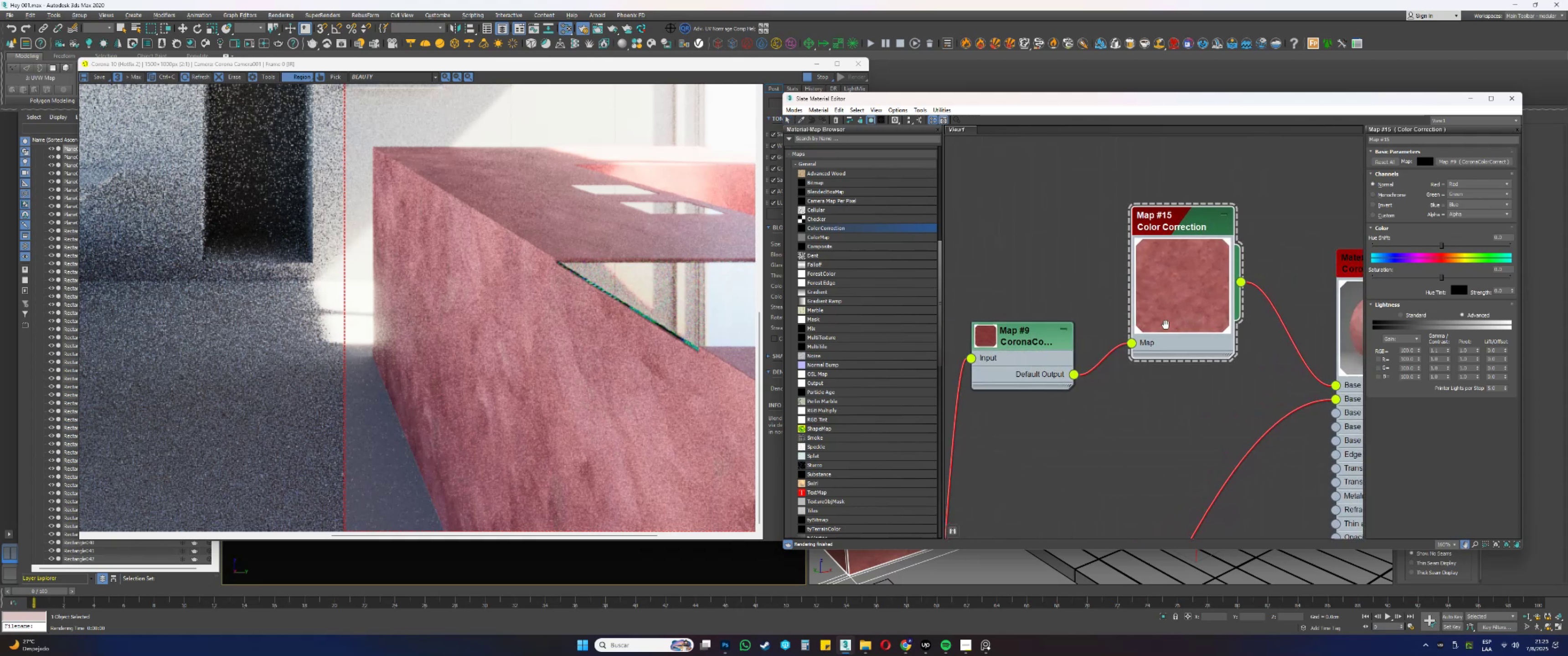 
scroll: coordinate [820, 399], scroll_direction: up, amount: 2.0
 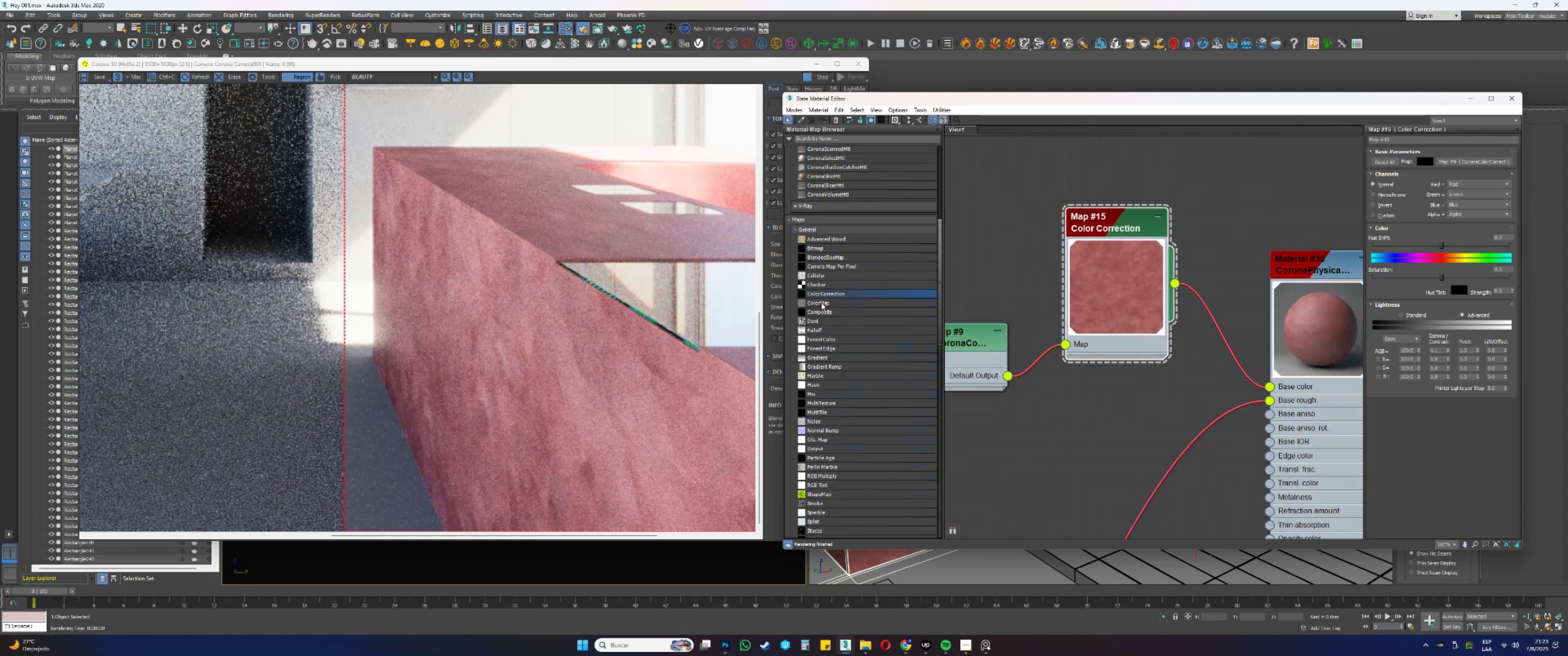 
scroll: coordinate [827, 331], scroll_direction: down, amount: 3.0
 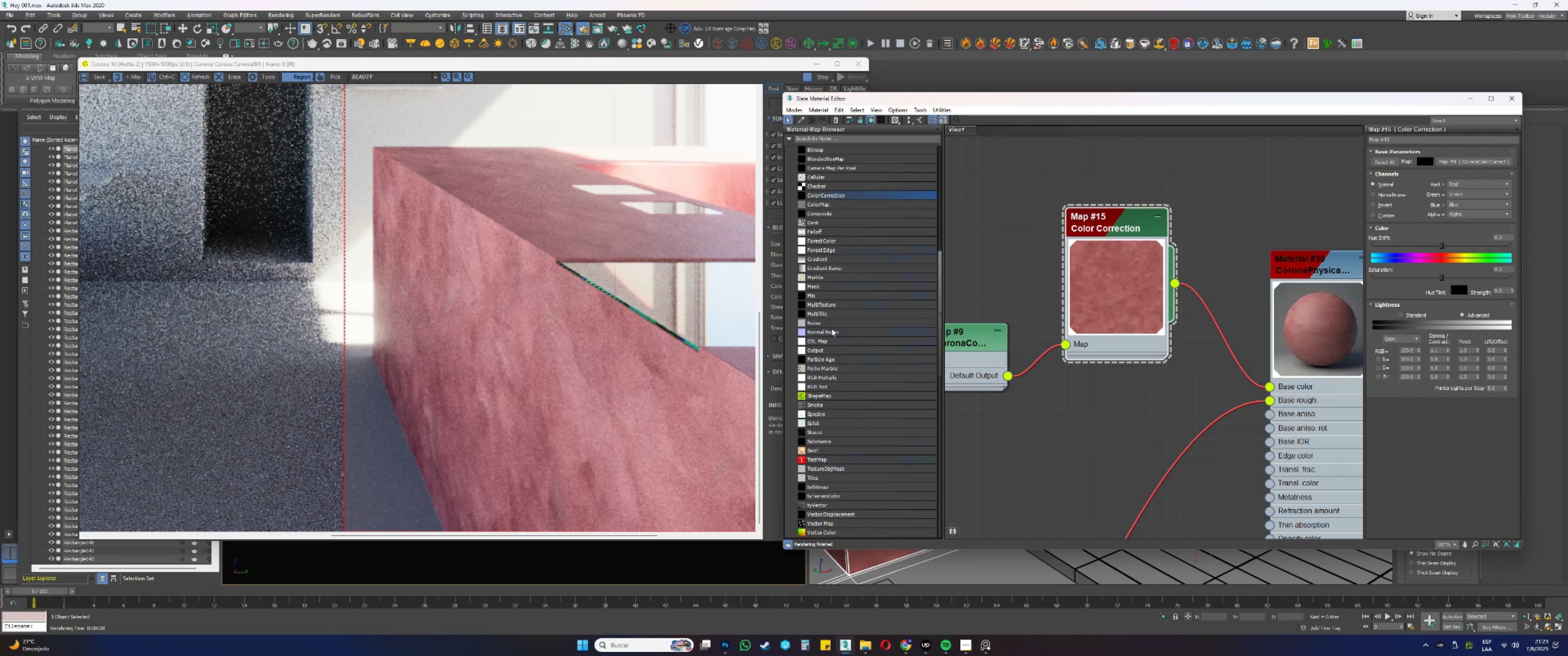 
wait(6.83)
 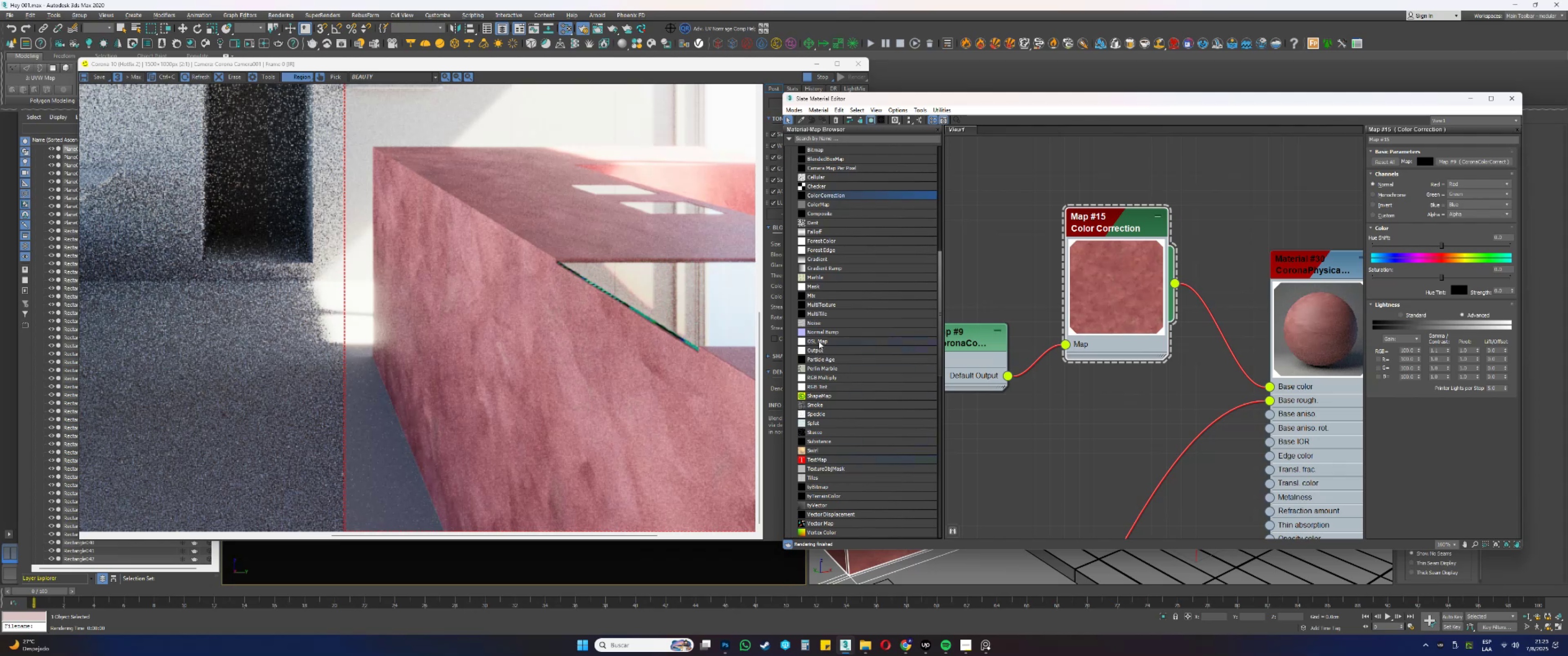 
left_click([1078, 382])
 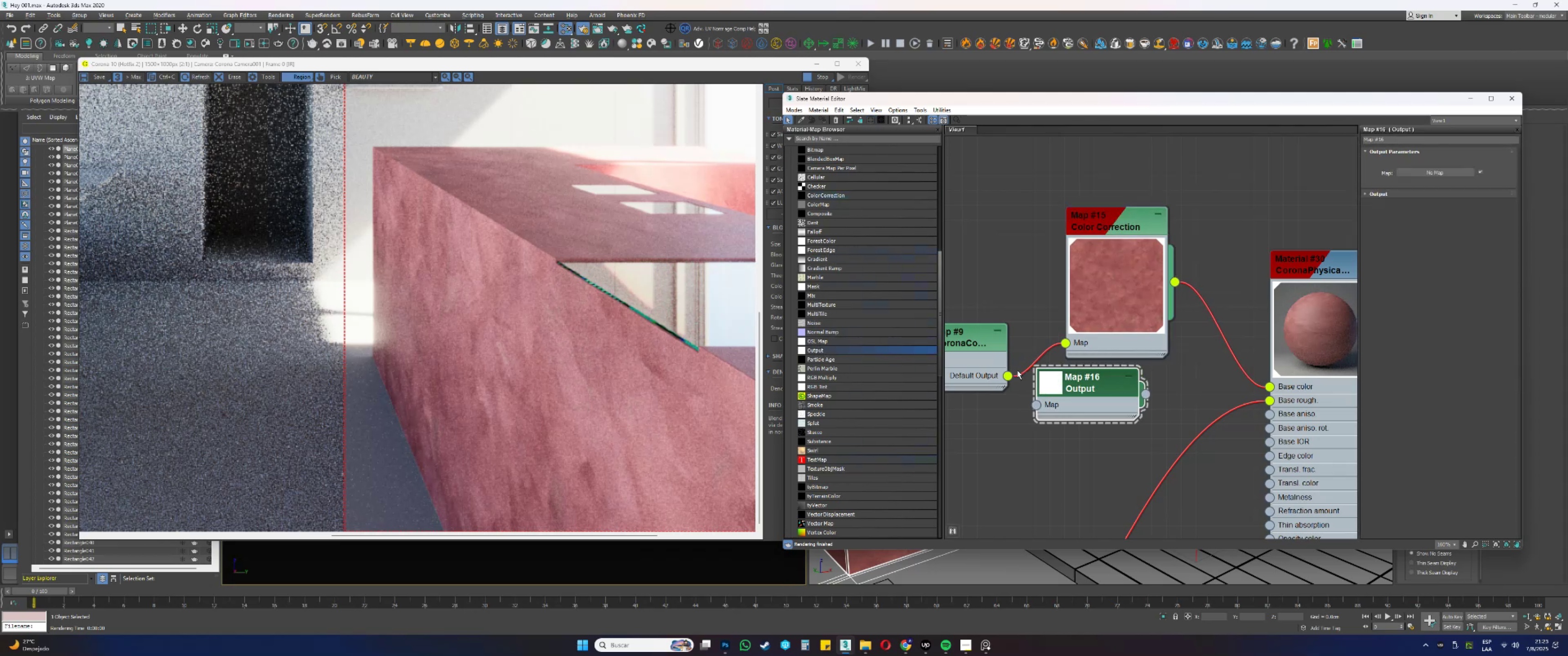 
left_click_drag(start_coordinate=[1007, 375], to_coordinate=[1057, 394])
 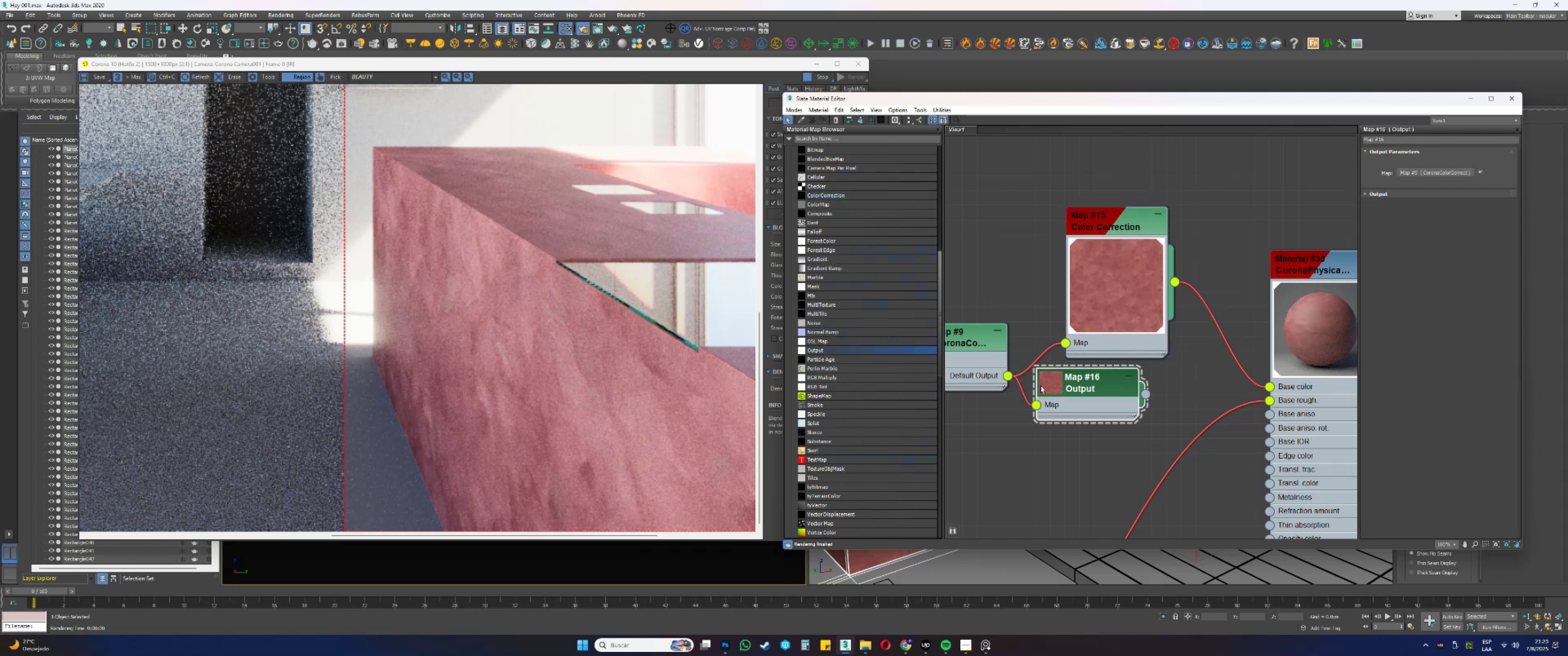 
double_click([1042, 385])
 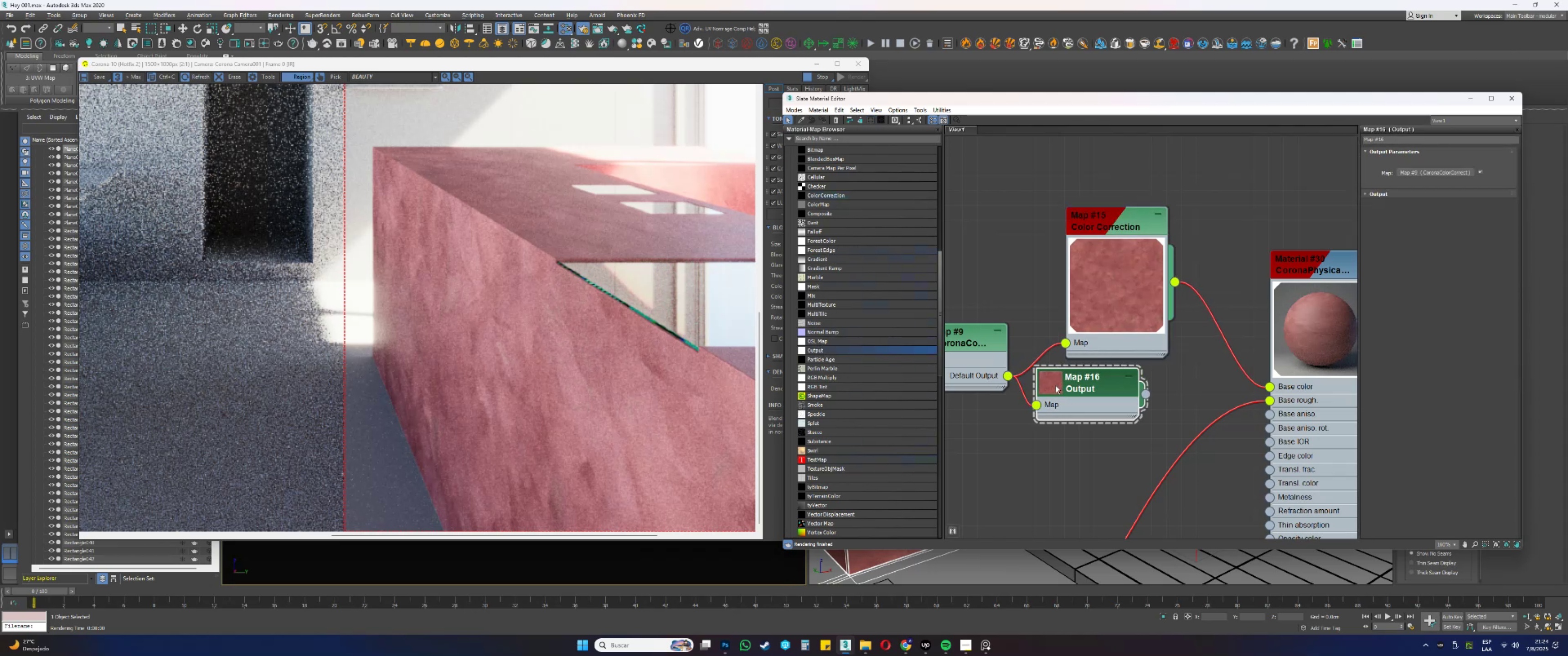 
triple_click([1047, 383])
 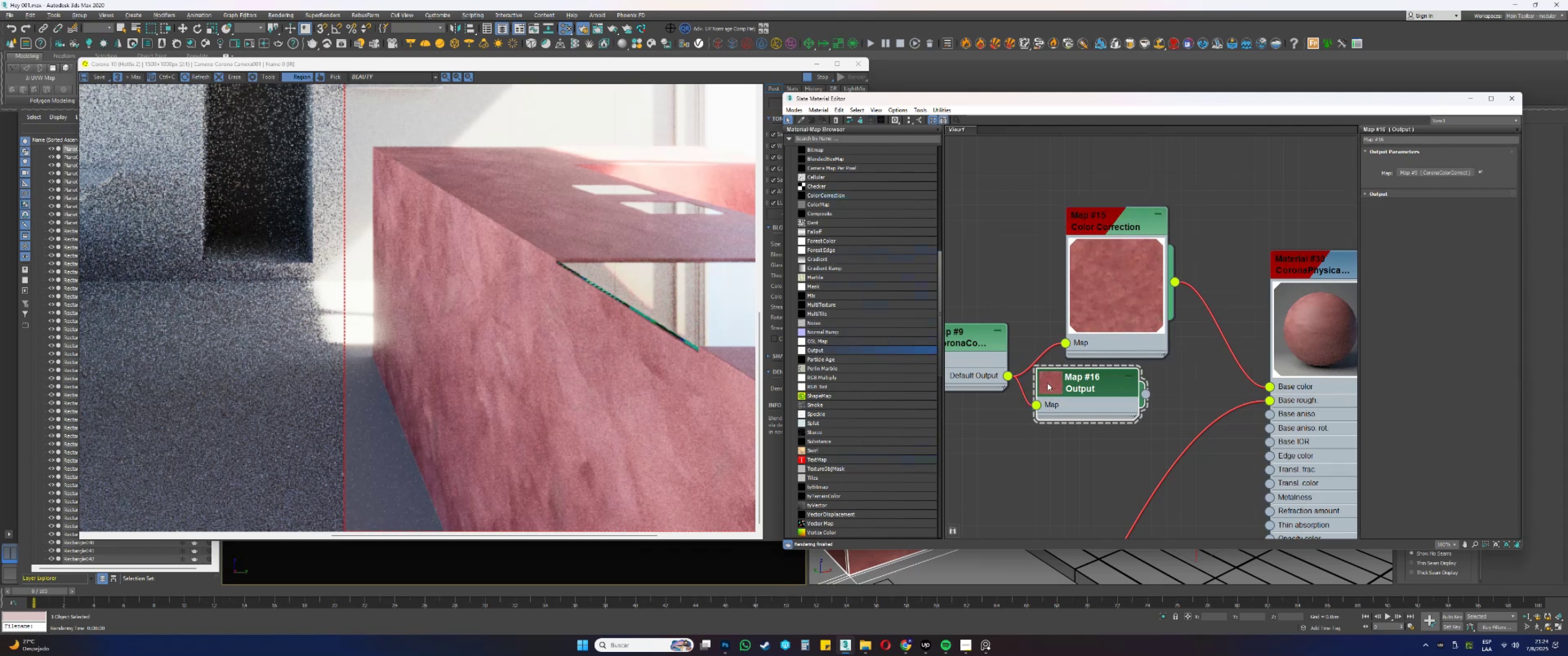 
triple_click([1047, 383])
 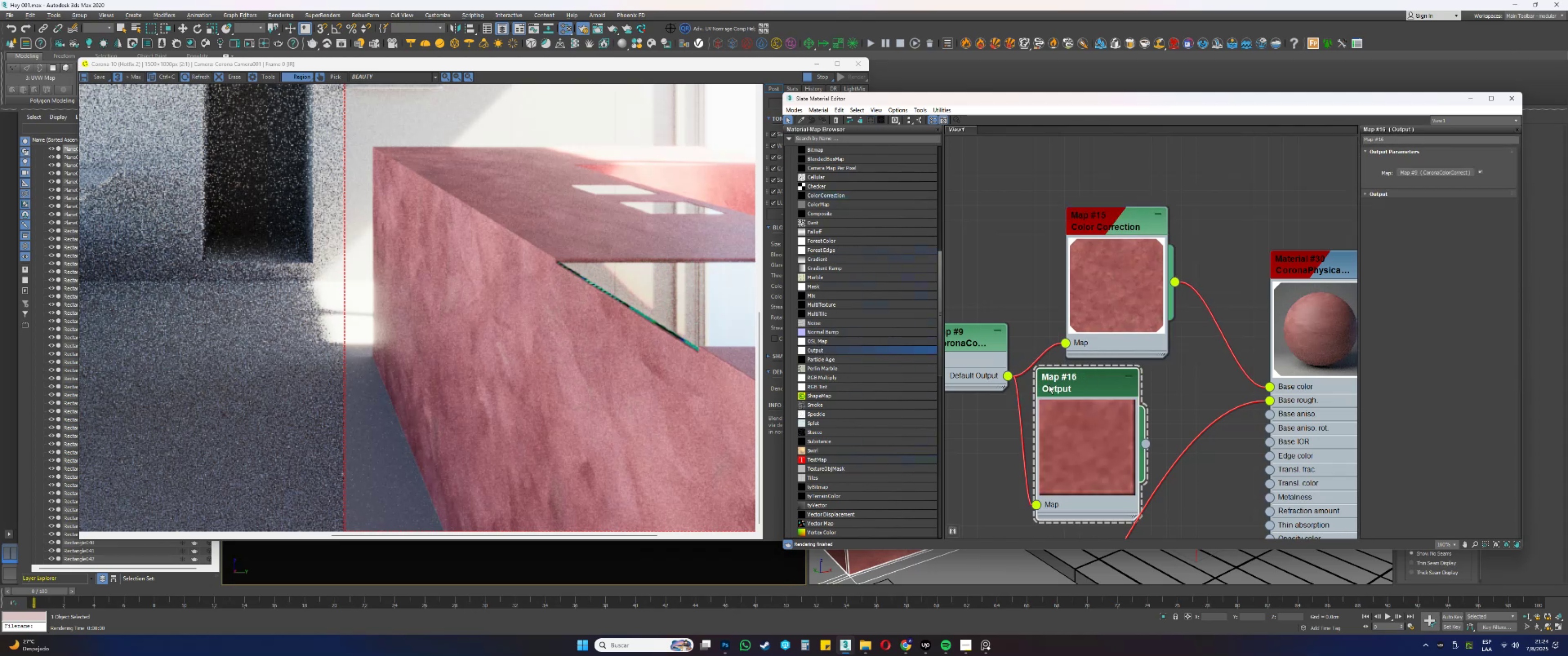 
left_click_drag(start_coordinate=[1077, 387], to_coordinate=[1067, 379])
 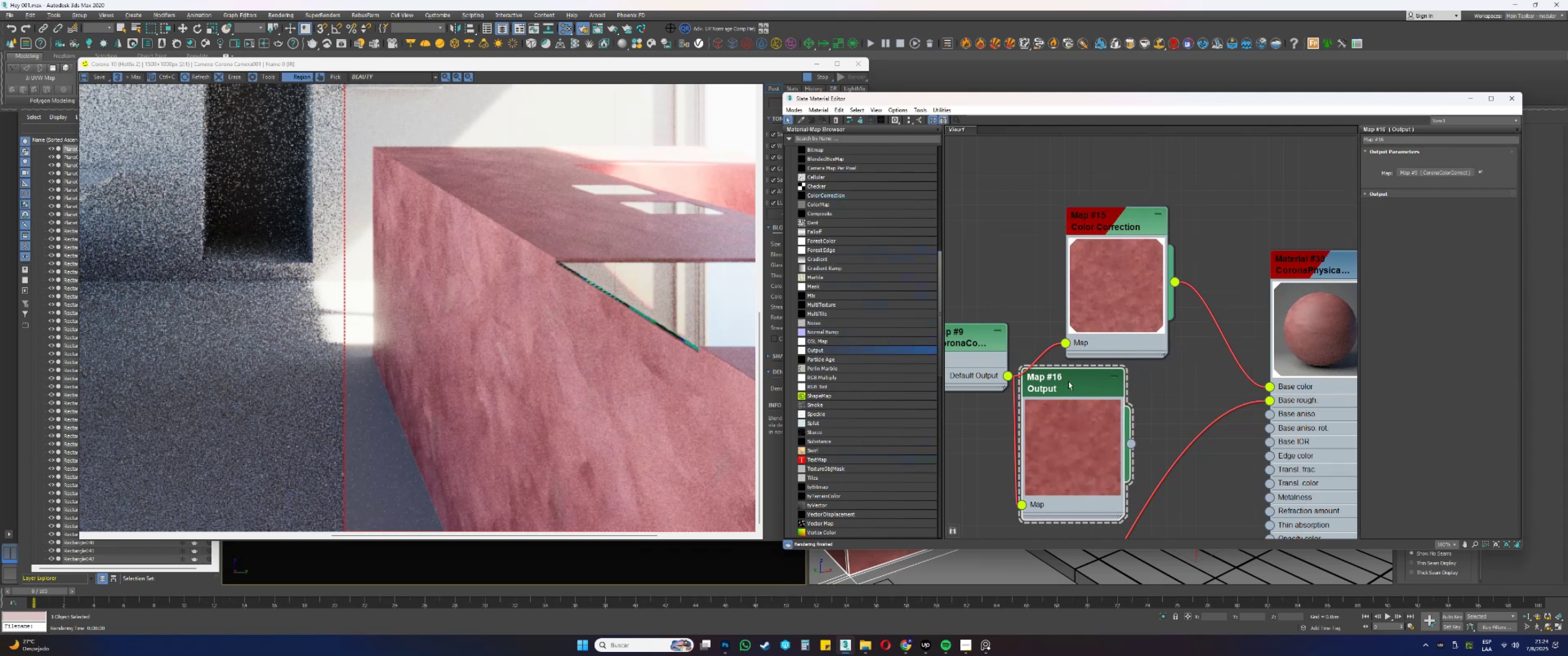 
triple_click([1068, 381])
 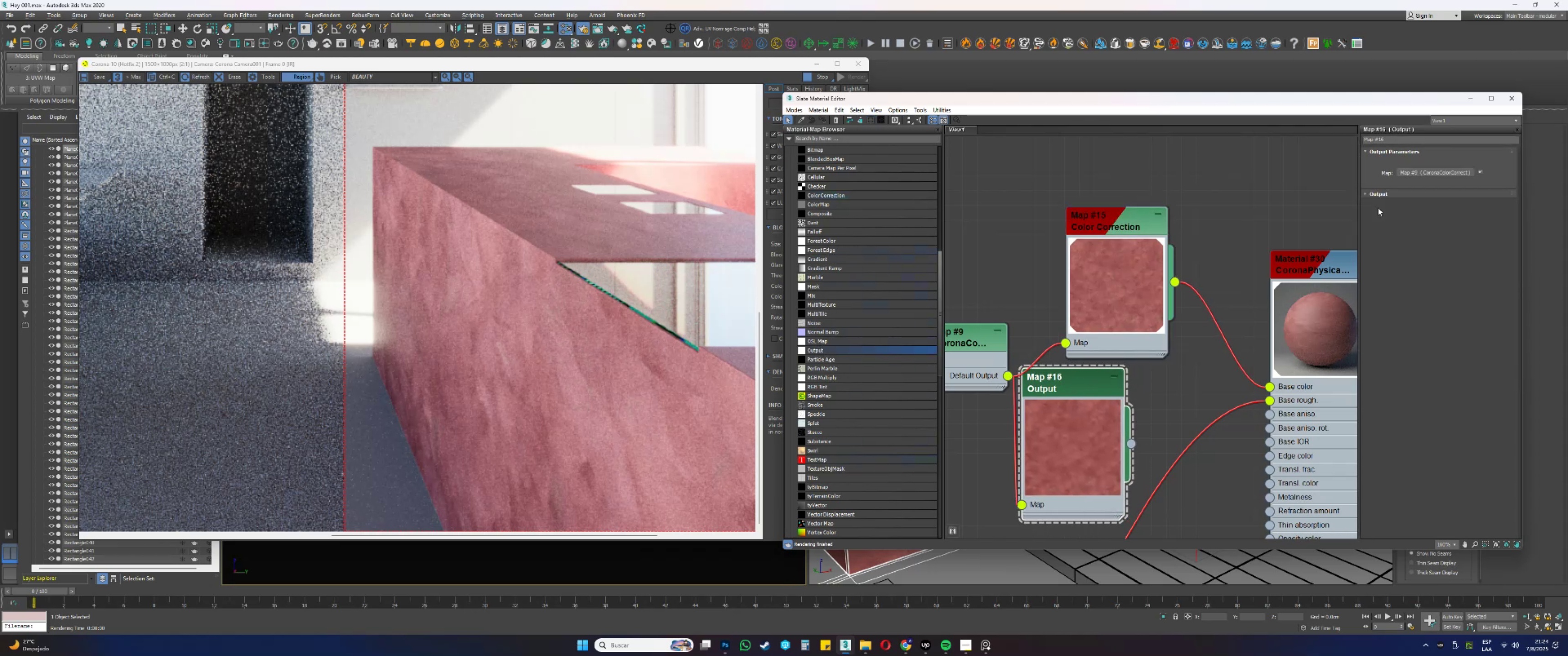 
left_click([1370, 191])
 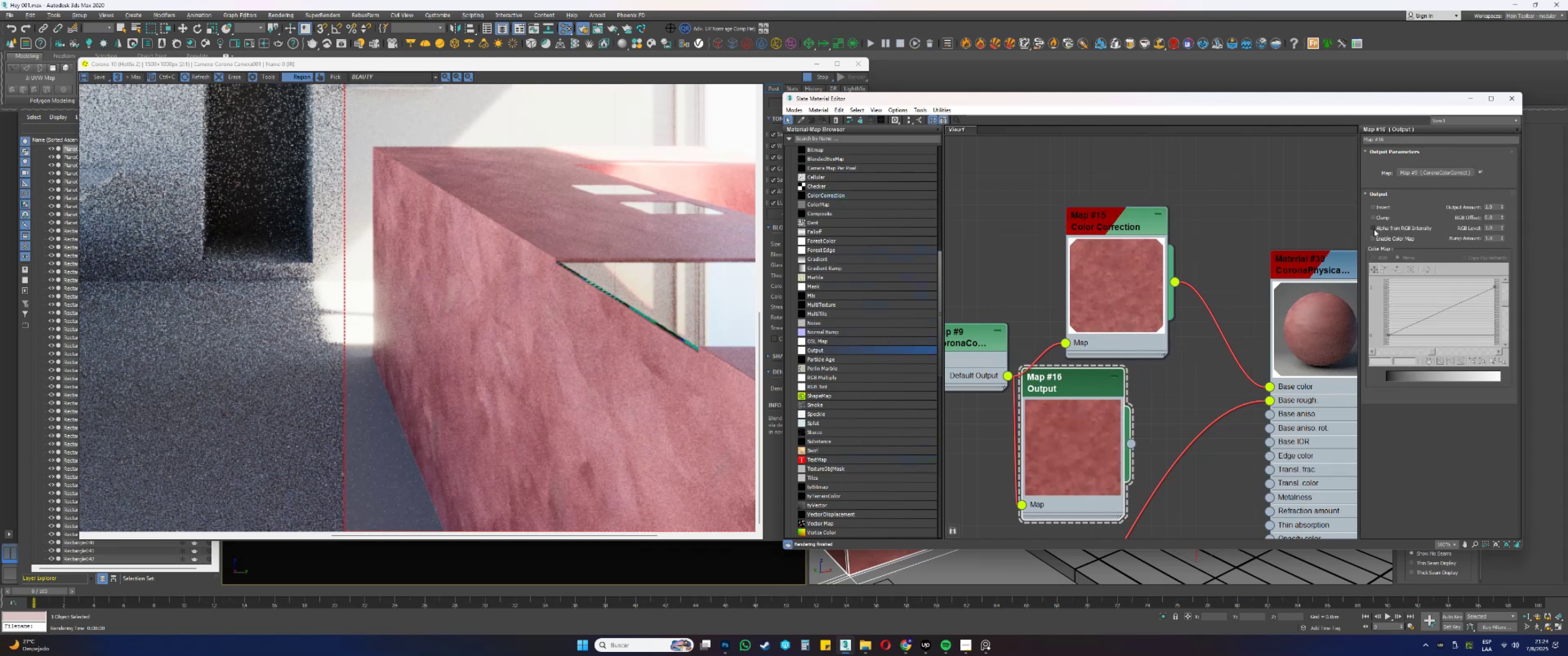 
left_click([1377, 239])
 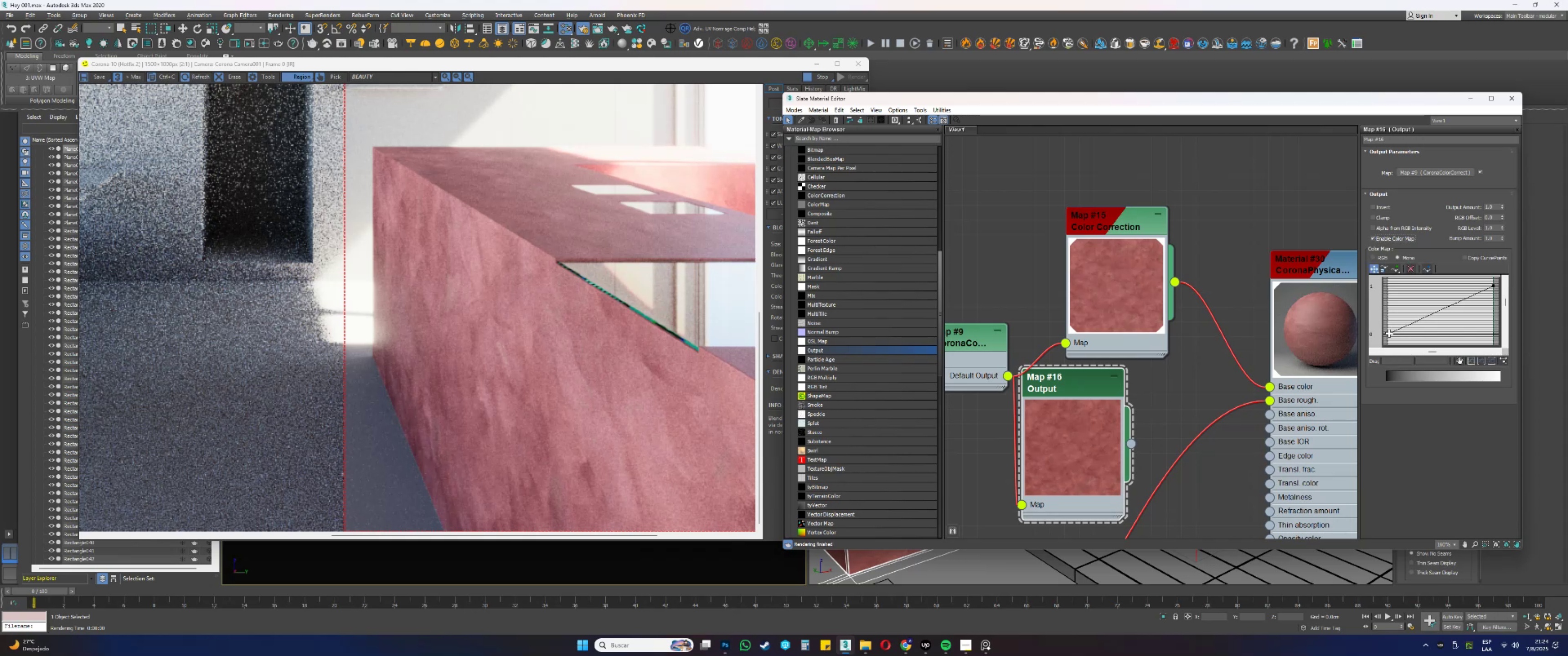 
left_click_drag(start_coordinate=[1388, 334], to_coordinate=[1385, 322])
 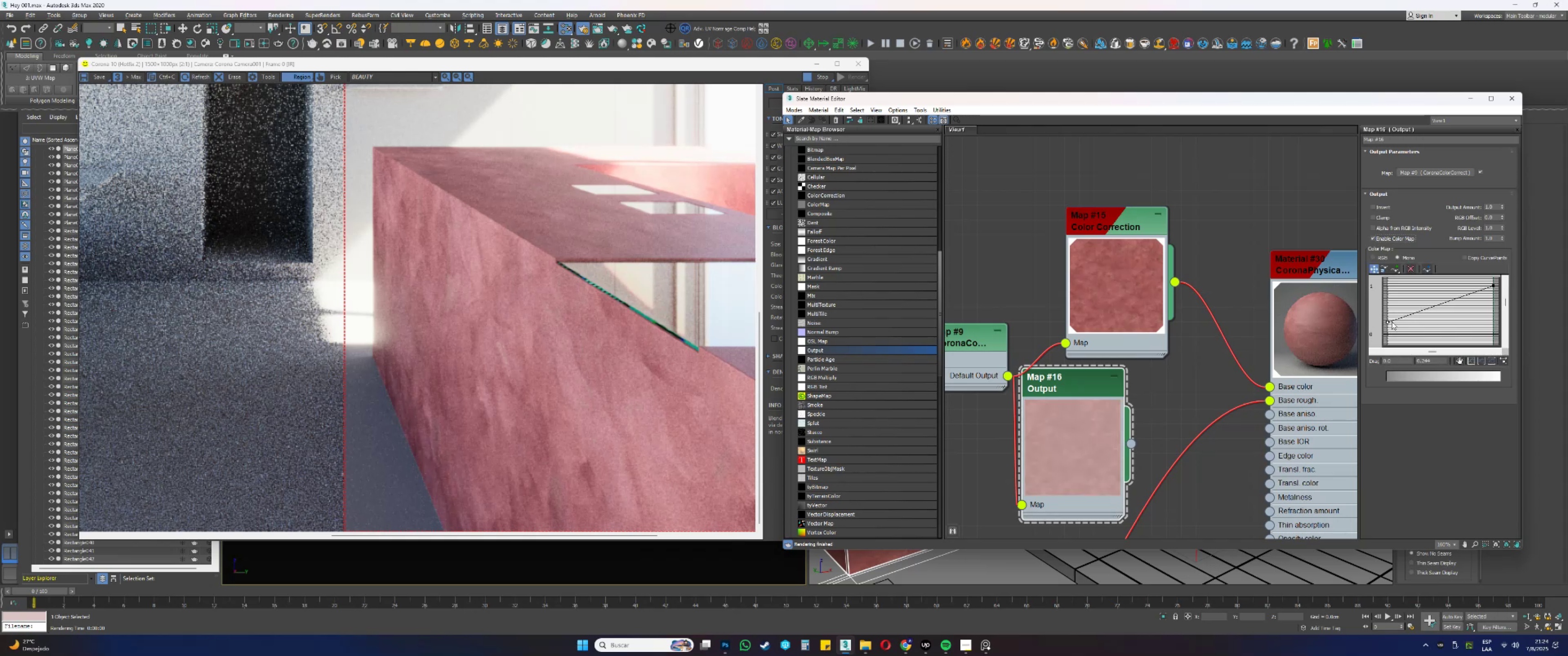 
left_click_drag(start_coordinate=[1389, 322], to_coordinate=[1386, 329])
 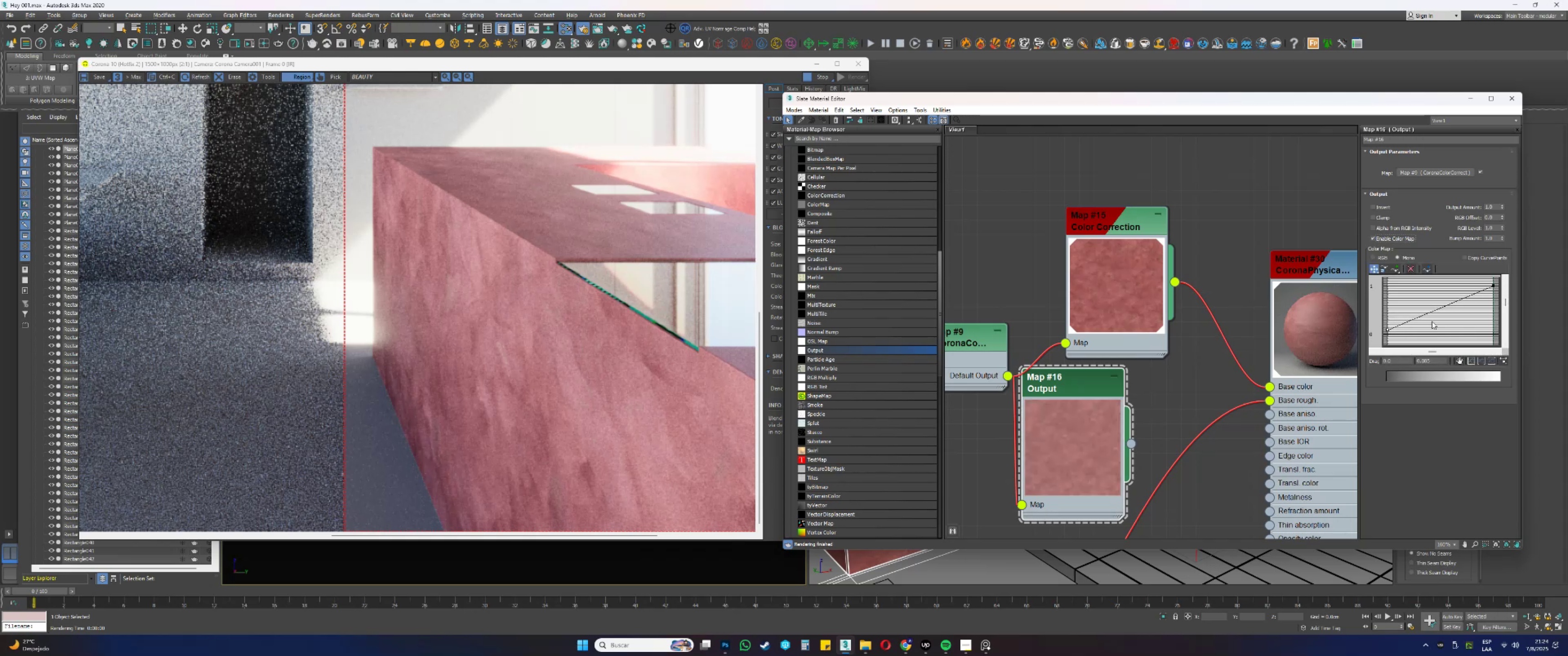 
left_click_drag(start_coordinate=[1394, 340], to_coordinate=[1369, 314])
 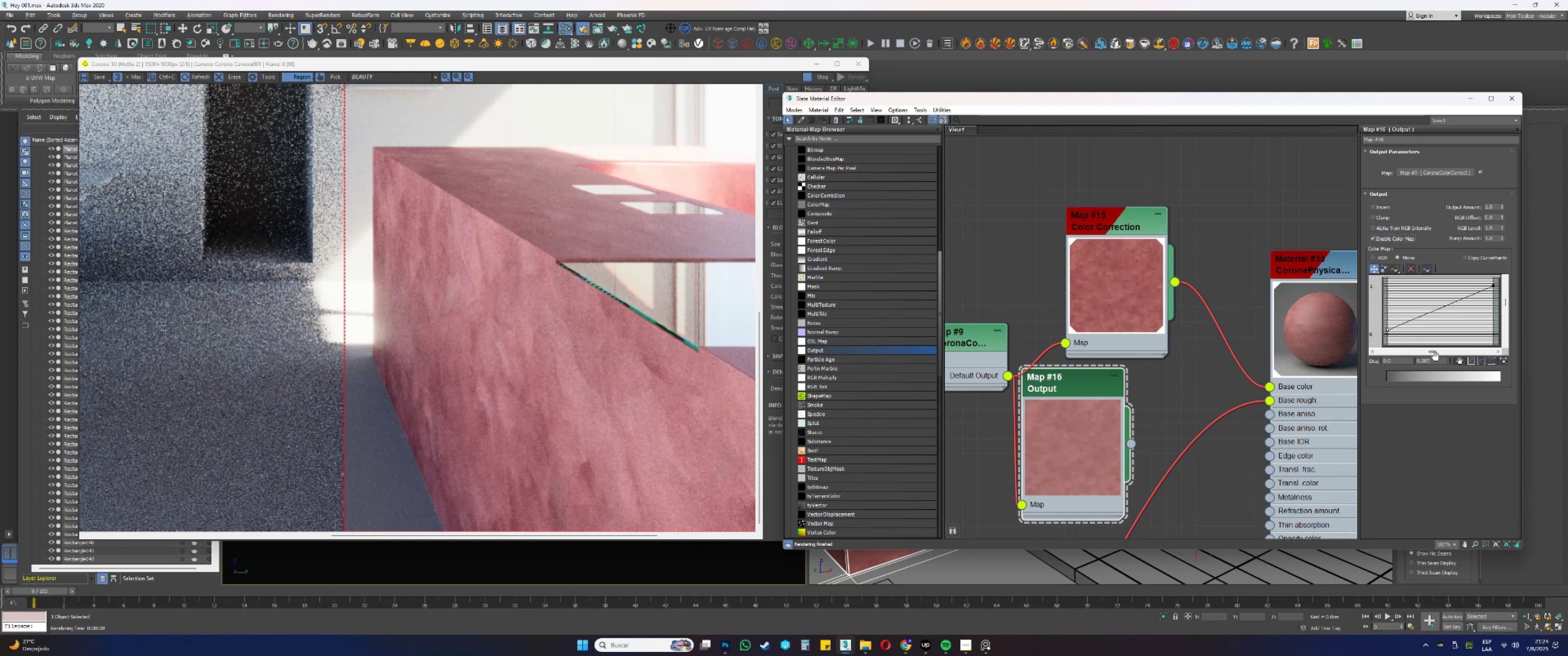 
left_click_drag(start_coordinate=[1434, 359], to_coordinate=[1398, 355])
 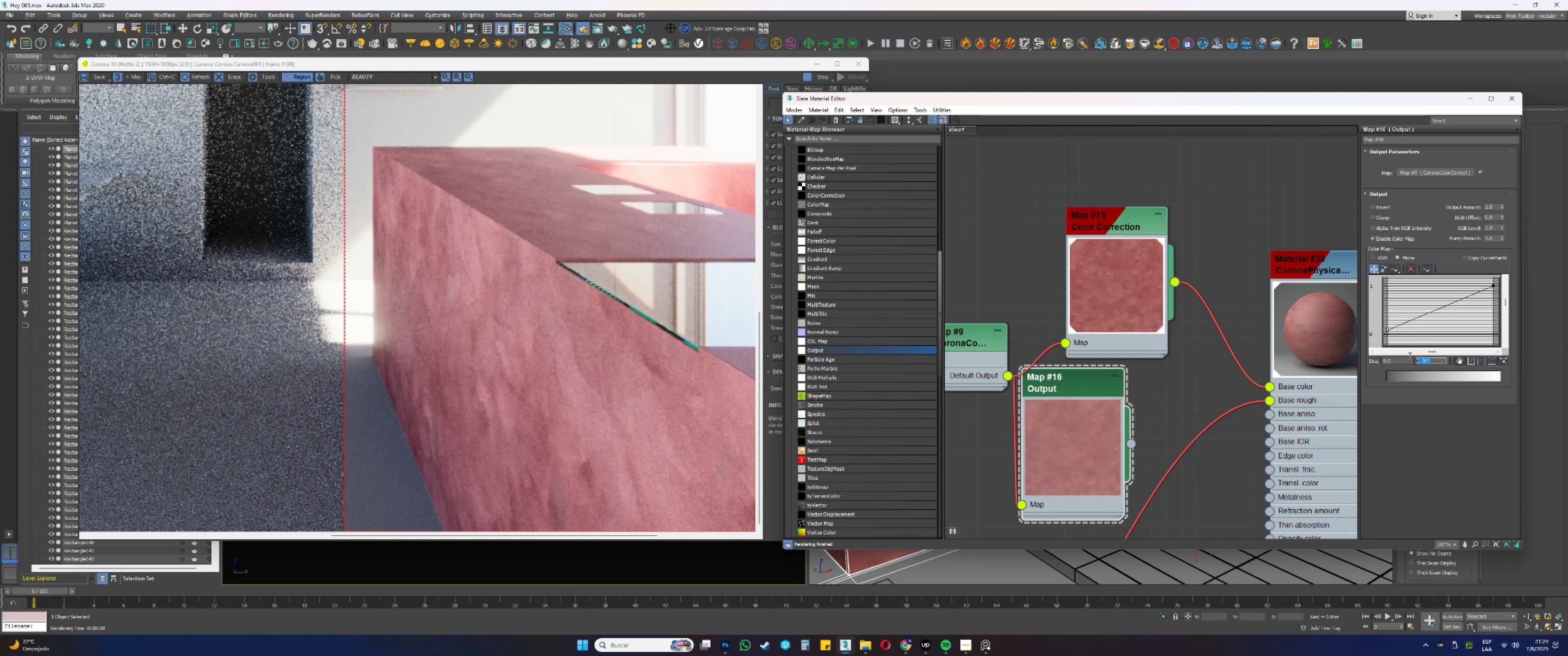 
key(Numpad0)
 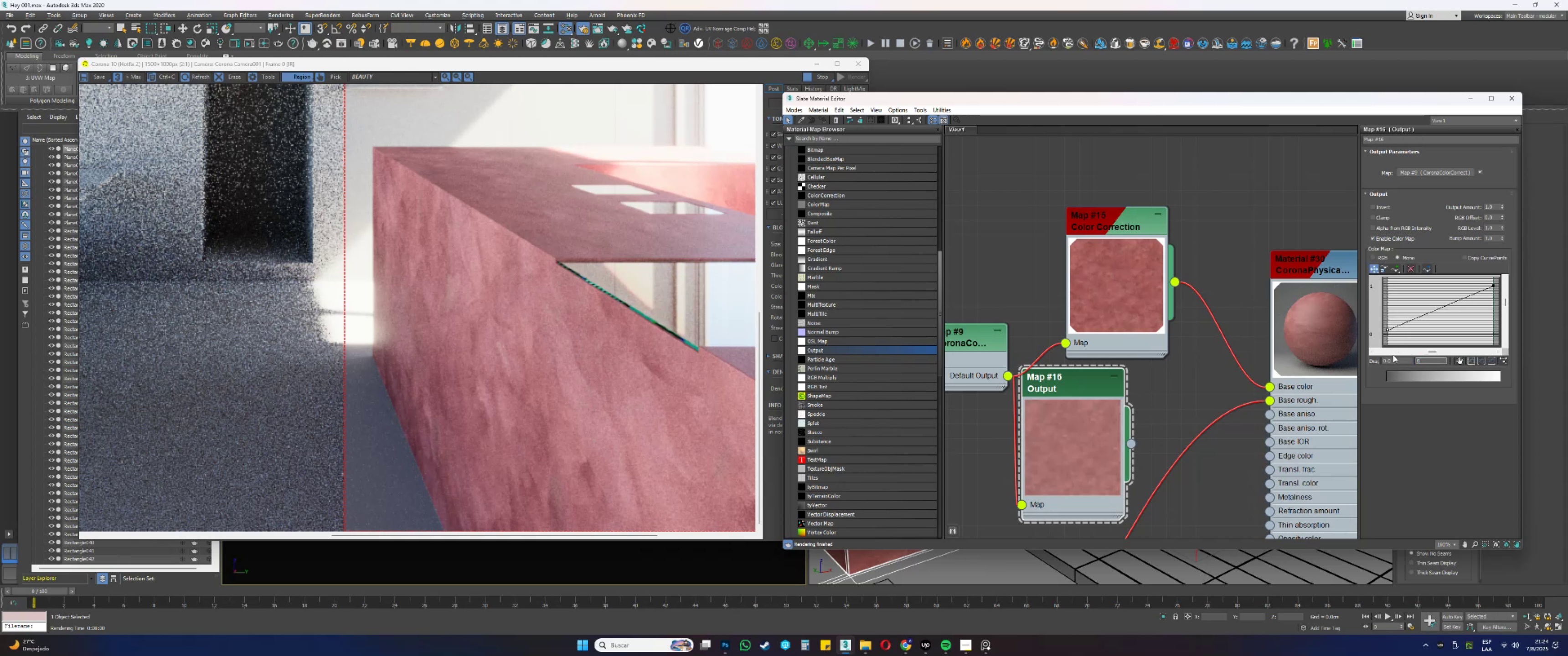 
key(NumpadEnter)
 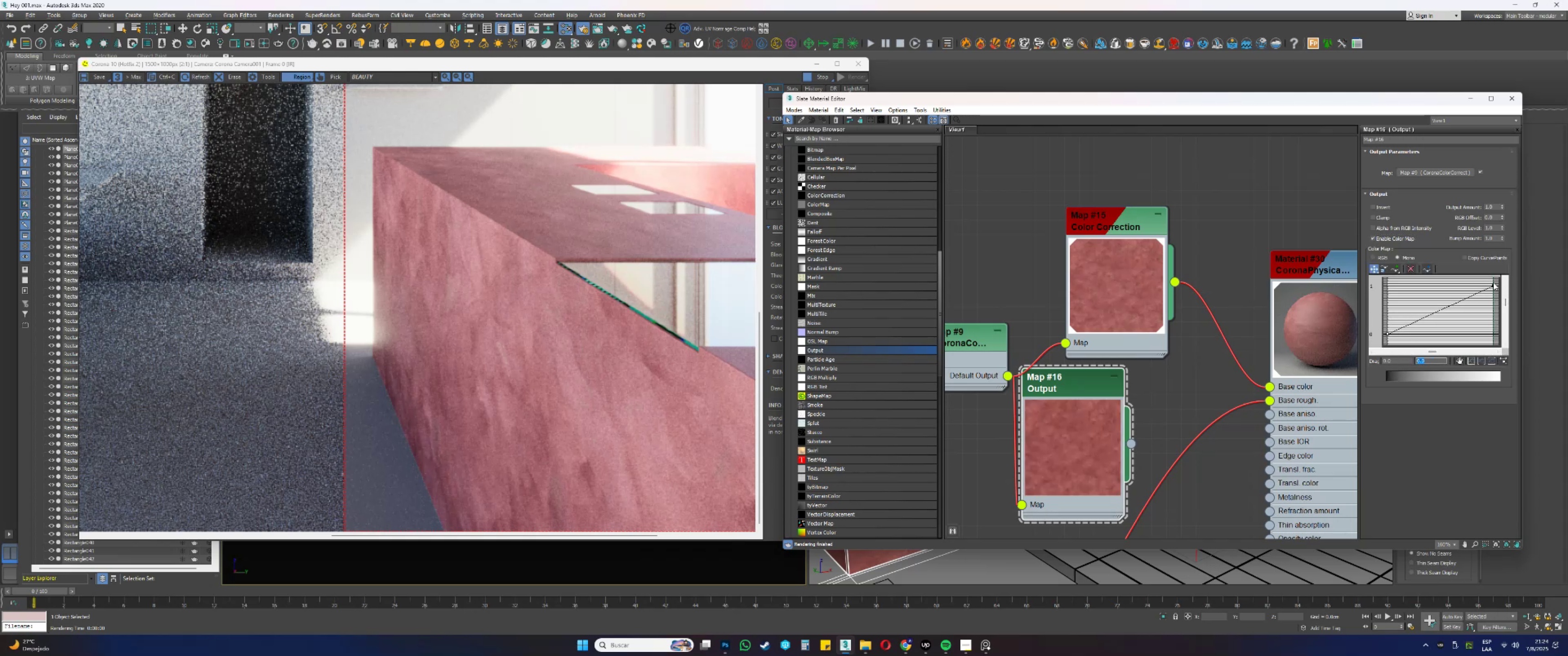 
left_click_drag(start_coordinate=[1493, 284], to_coordinate=[1495, 290])
 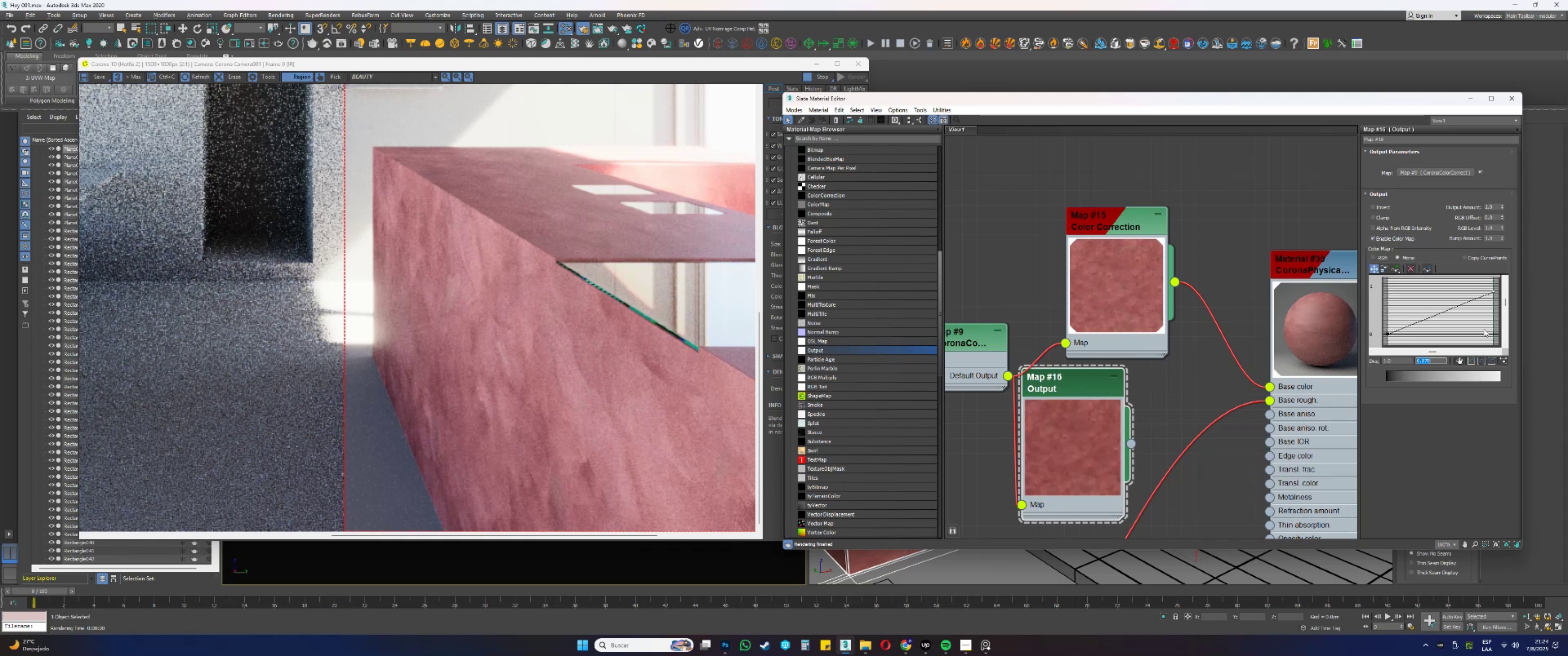 
key(Numpad1)
 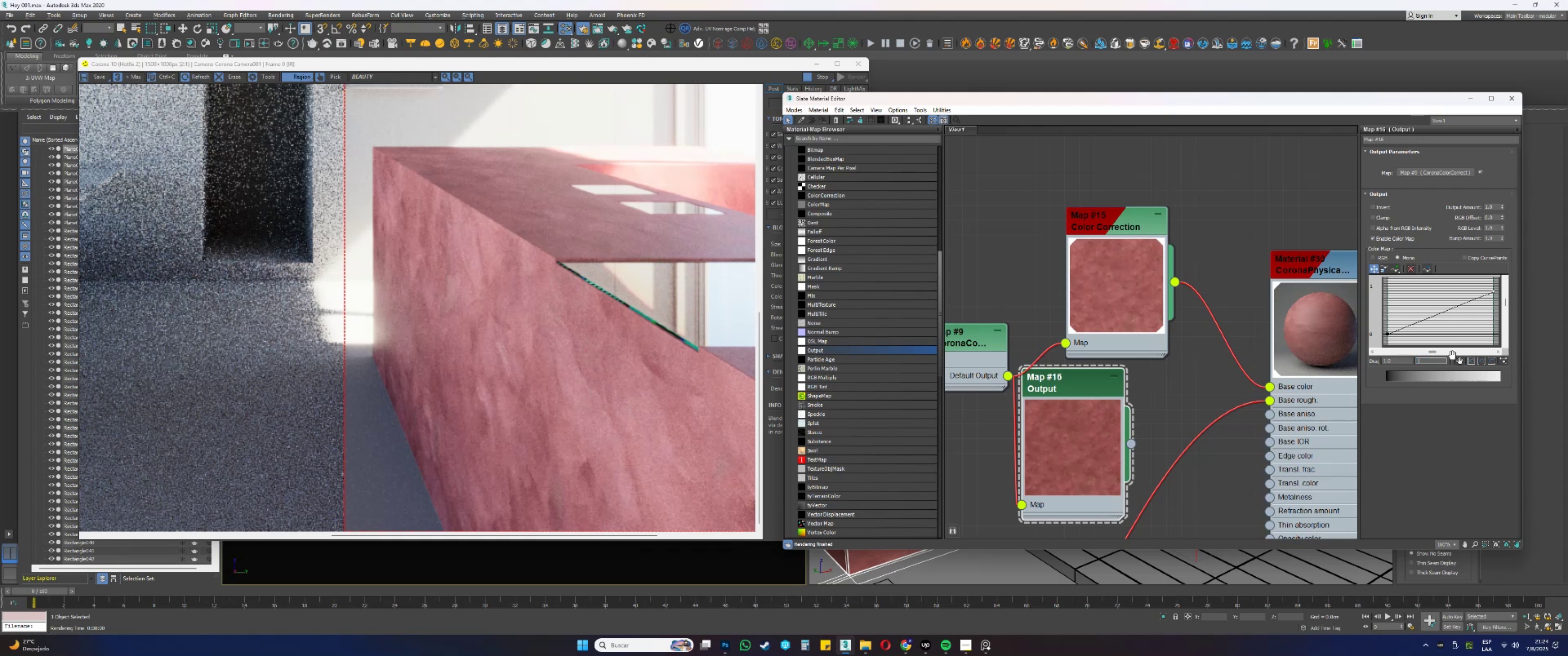 
key(NumpadEnter)
 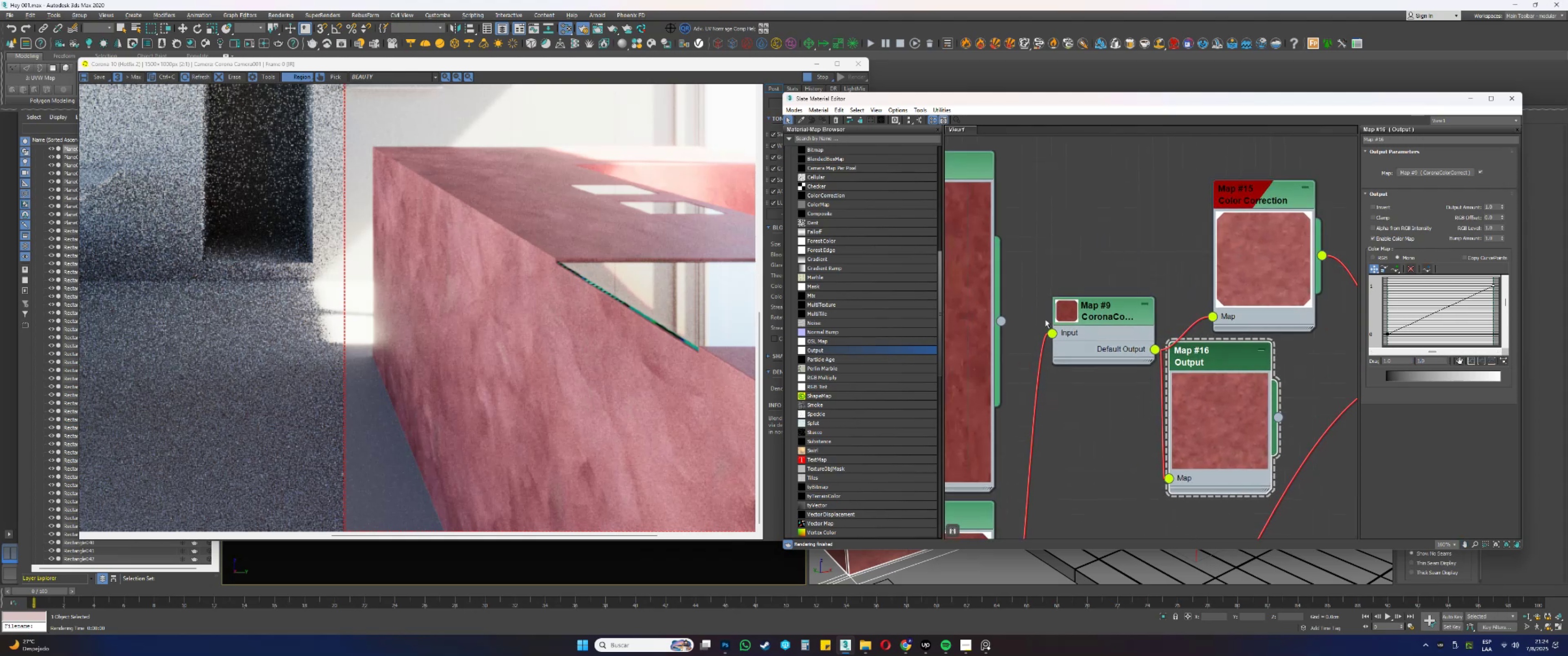 
double_click([1065, 308])
 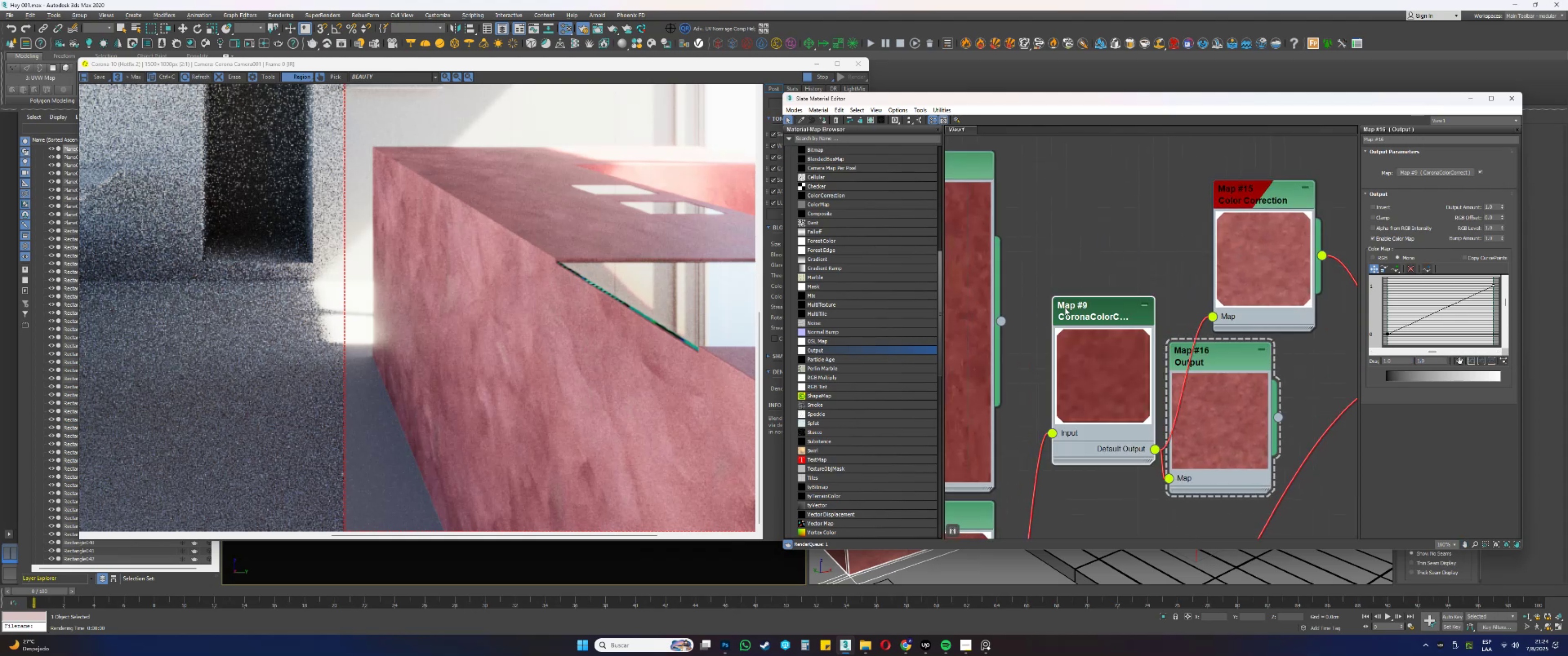 
left_click_drag(start_coordinate=[1078, 311], to_coordinate=[1083, 176])
 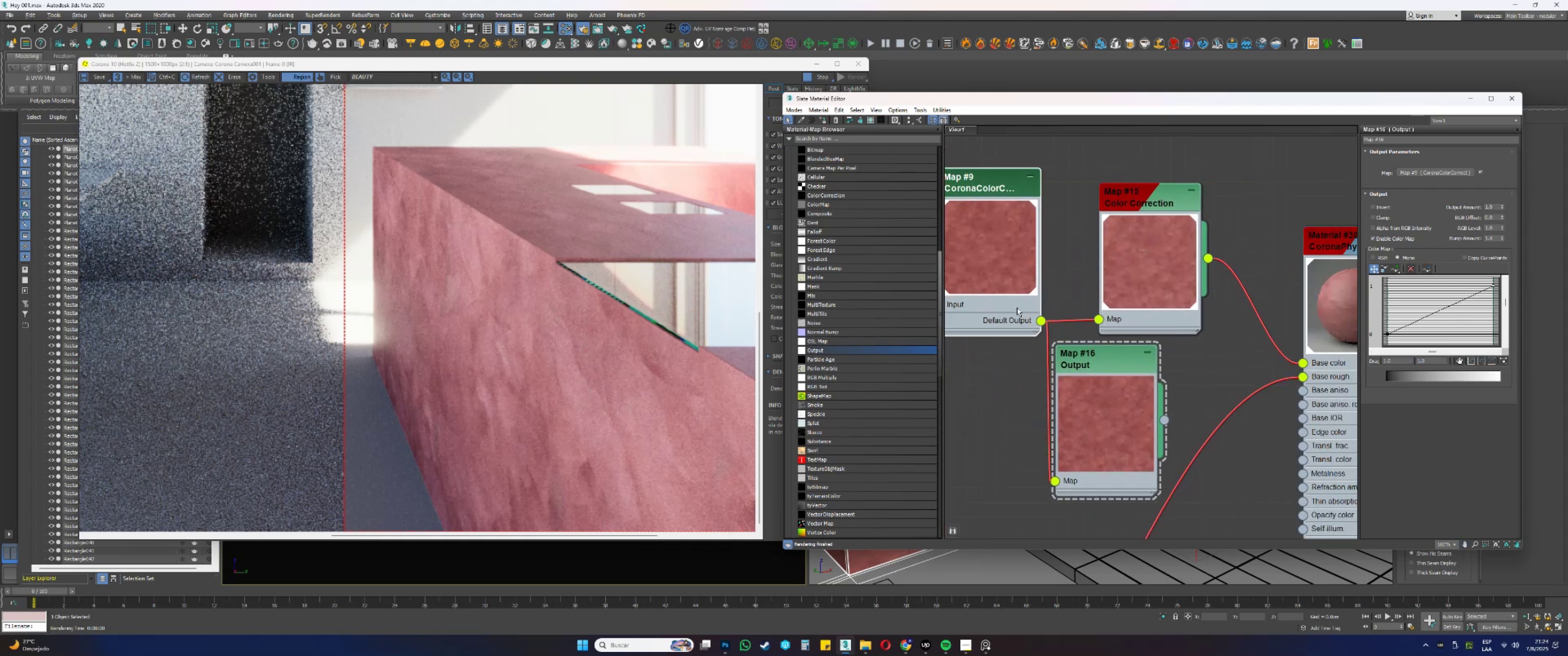 
double_click([998, 185])
 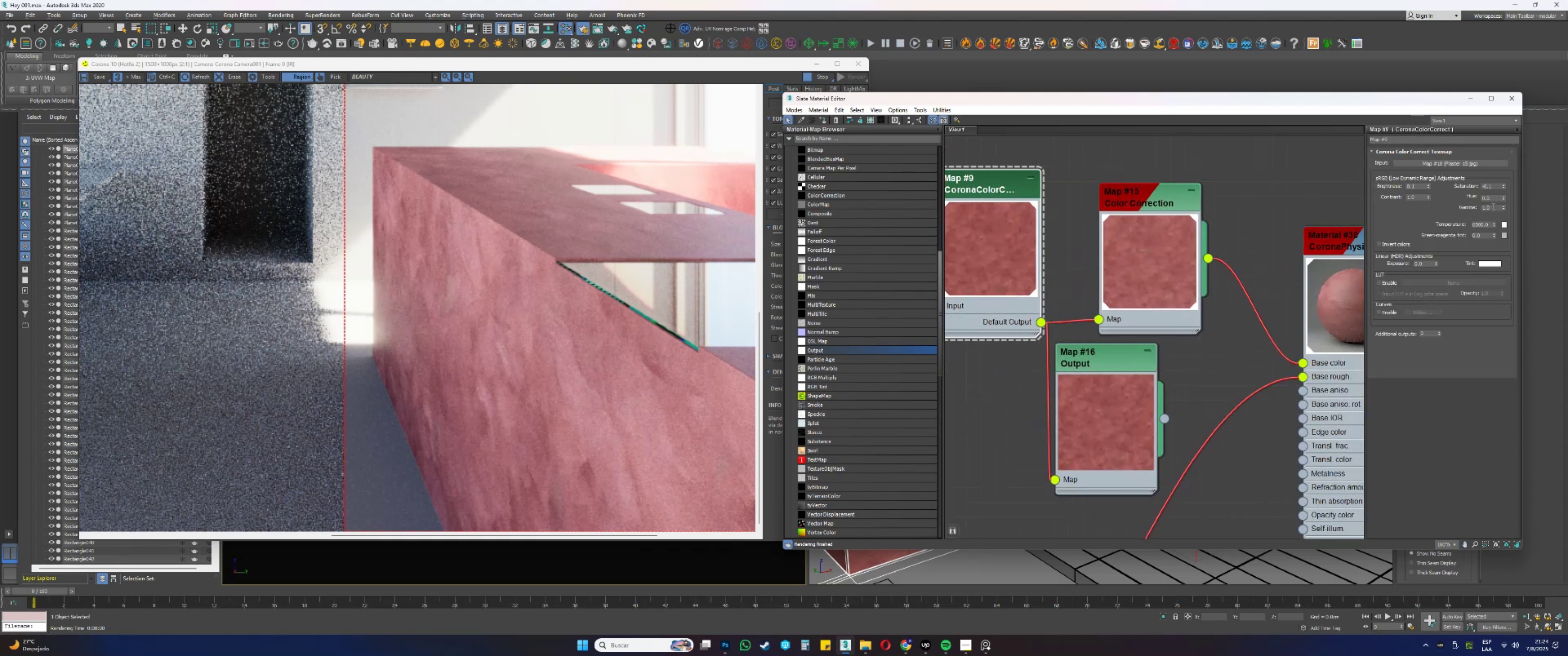 
wait(9.29)
 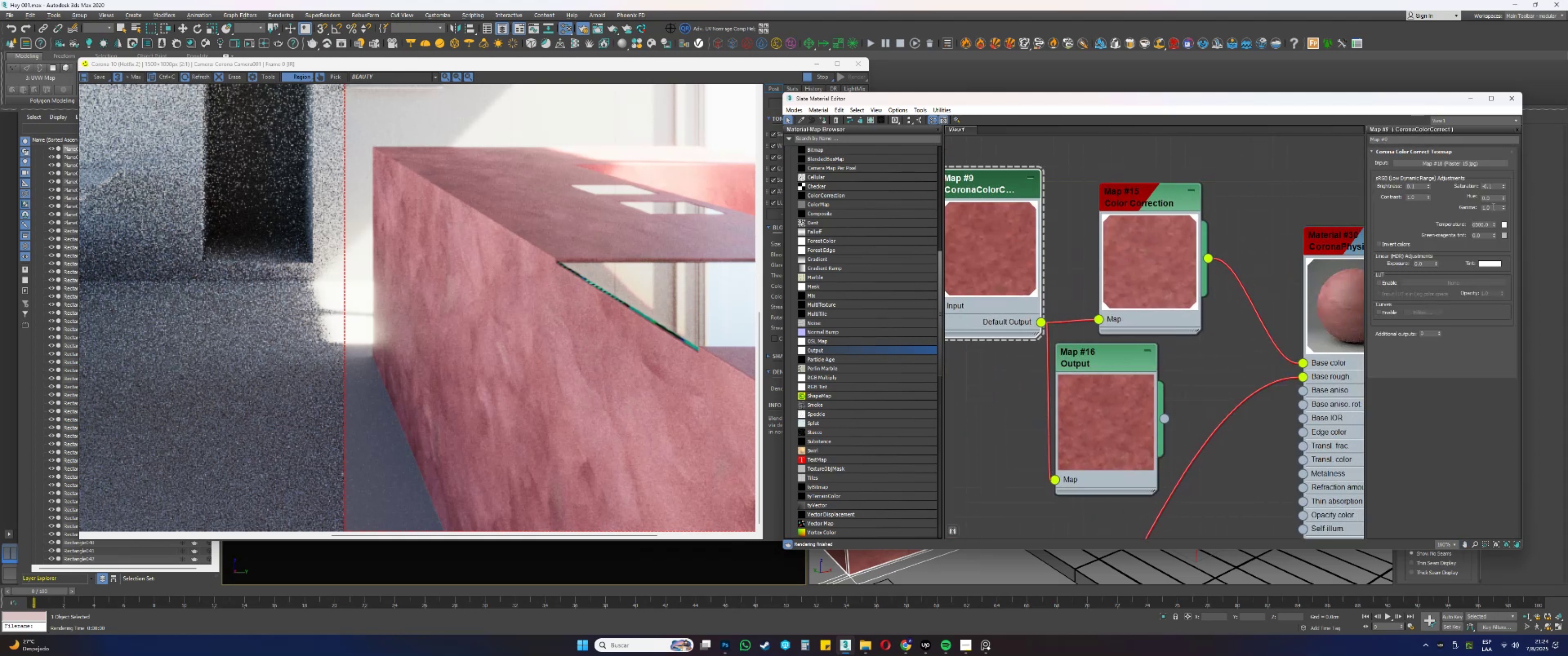 
left_click([990, 643])
 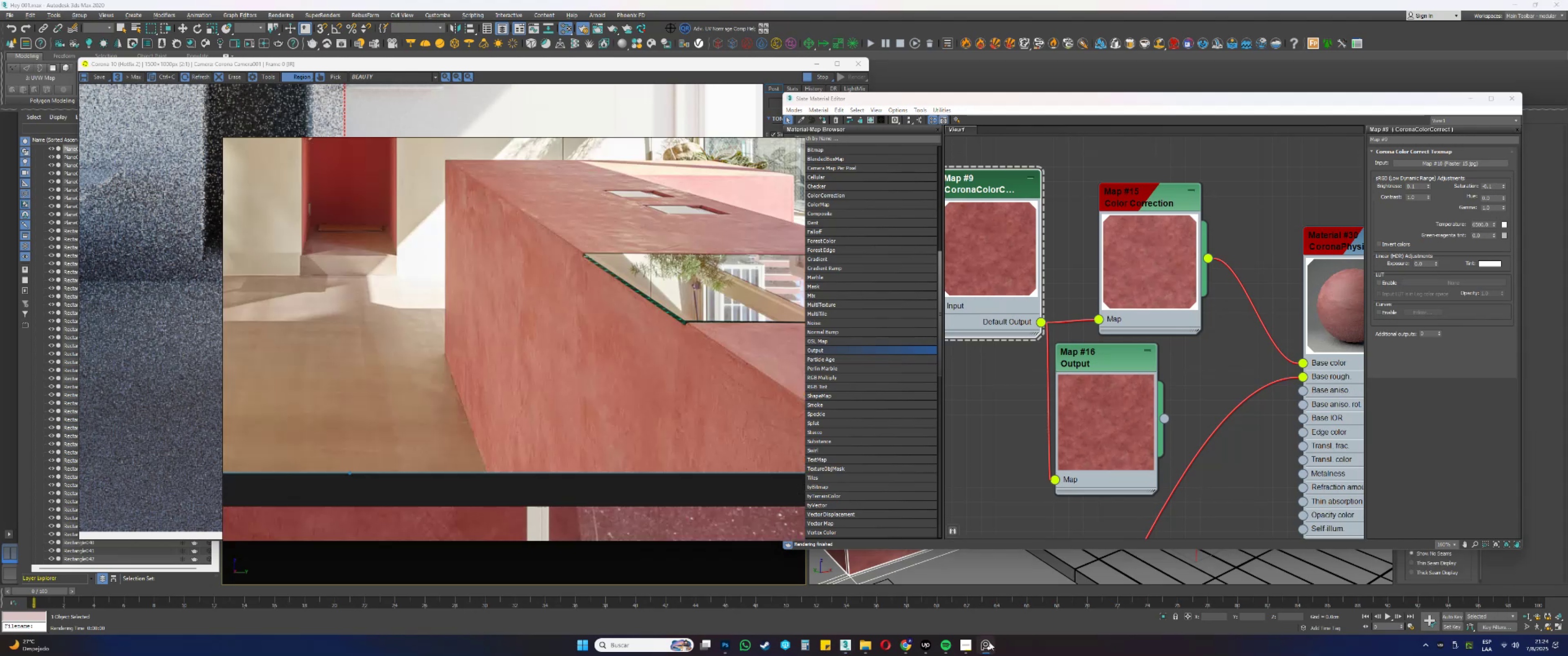 
left_click([990, 642])
 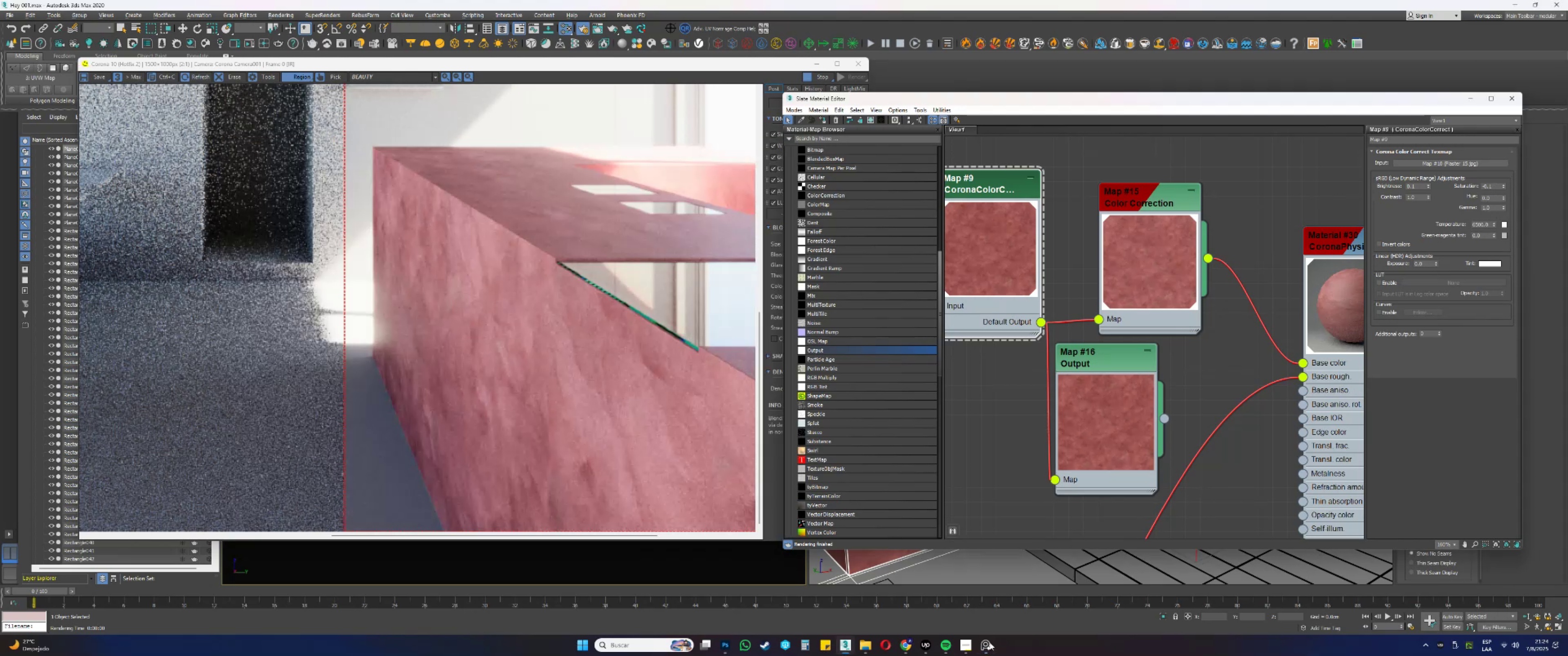 
left_click([990, 642])
 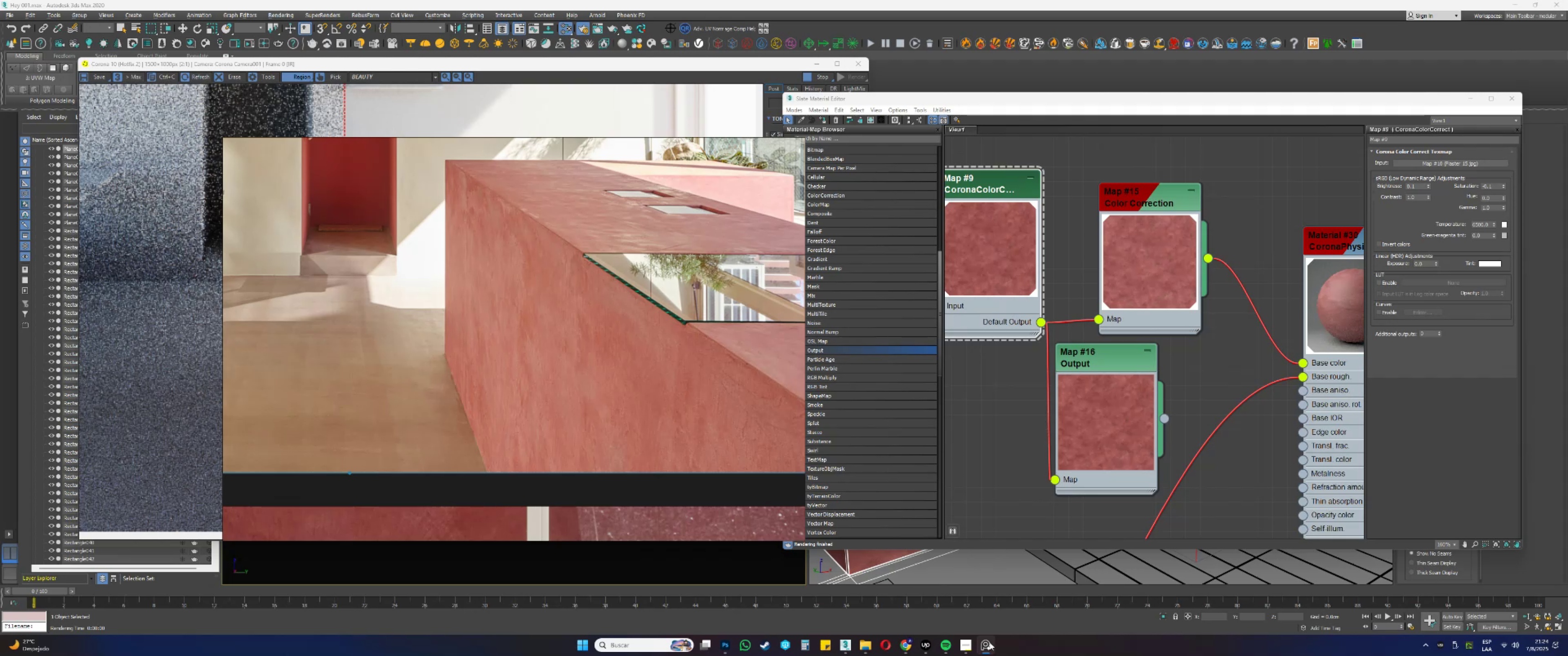 
wait(5.29)
 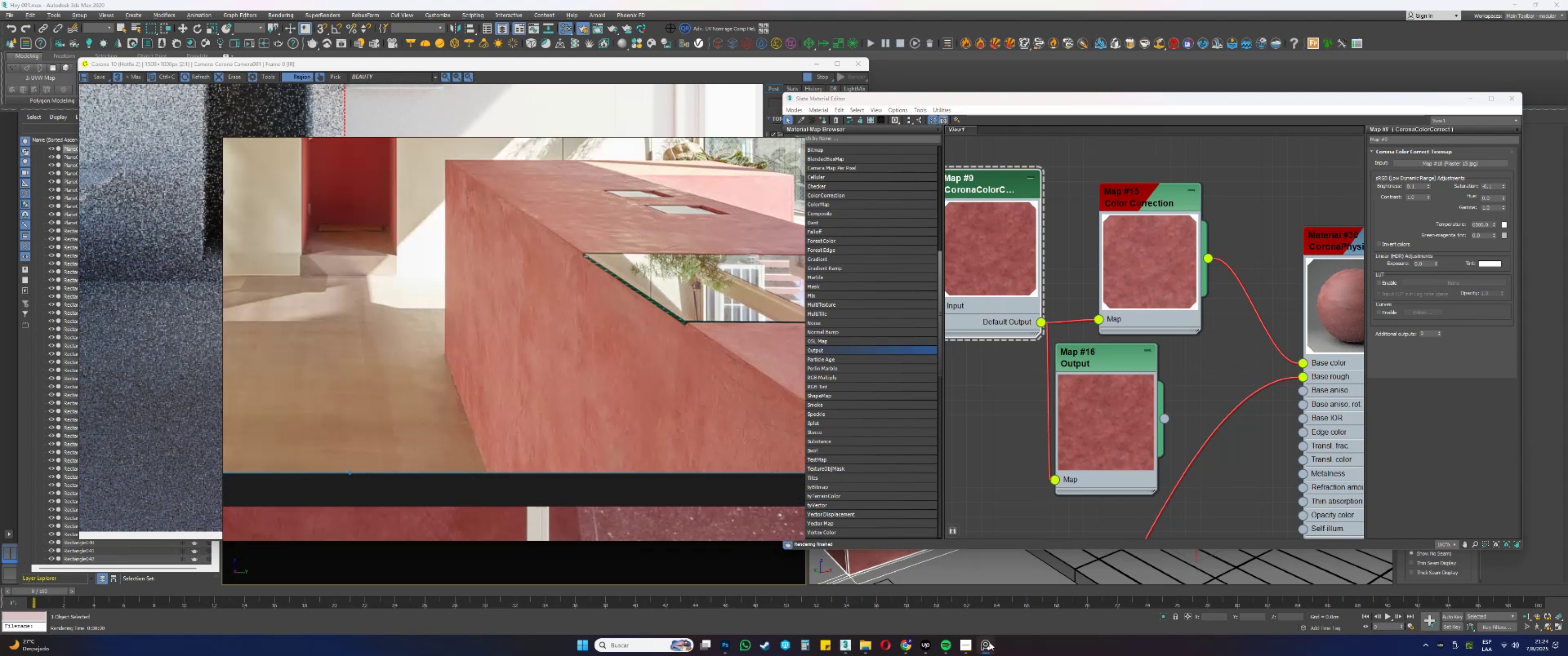 
left_click([990, 642])
 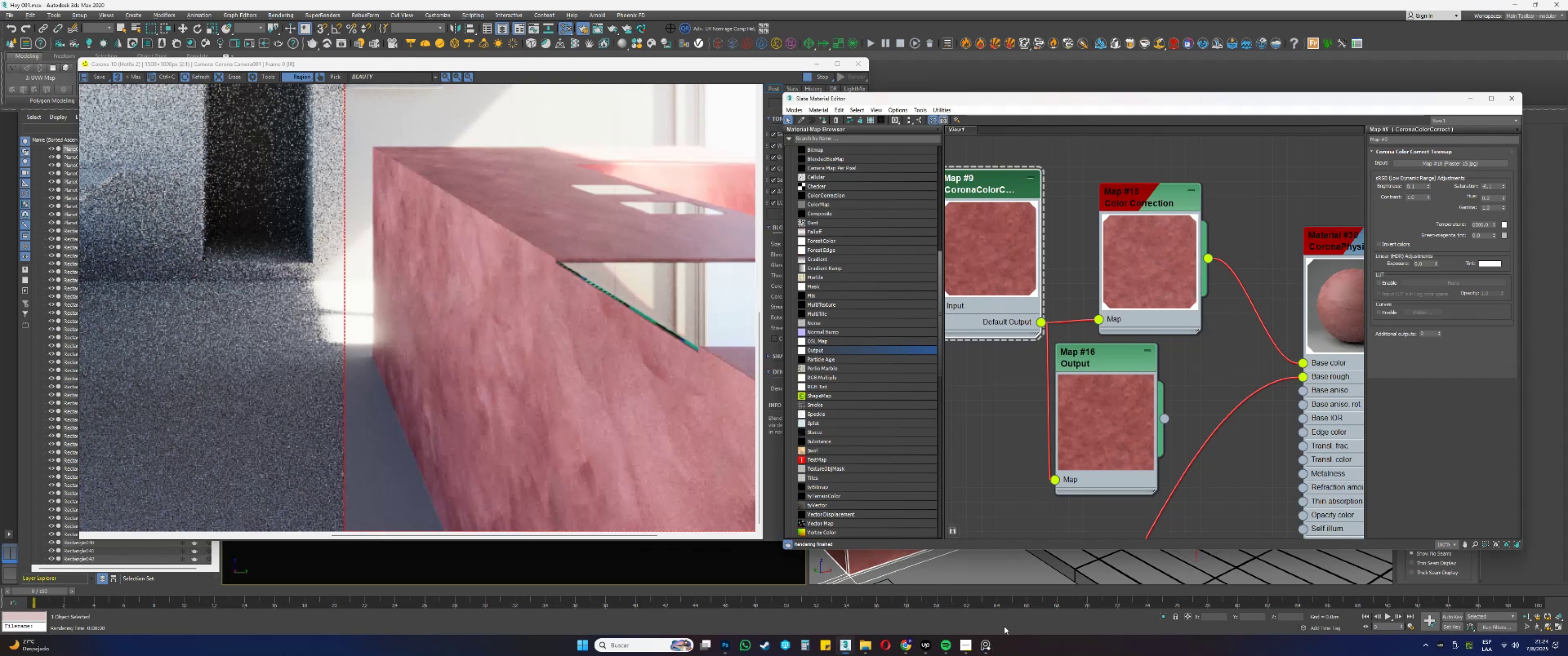 
scroll: coordinate [1125, 359], scroll_direction: down, amount: 23.0
 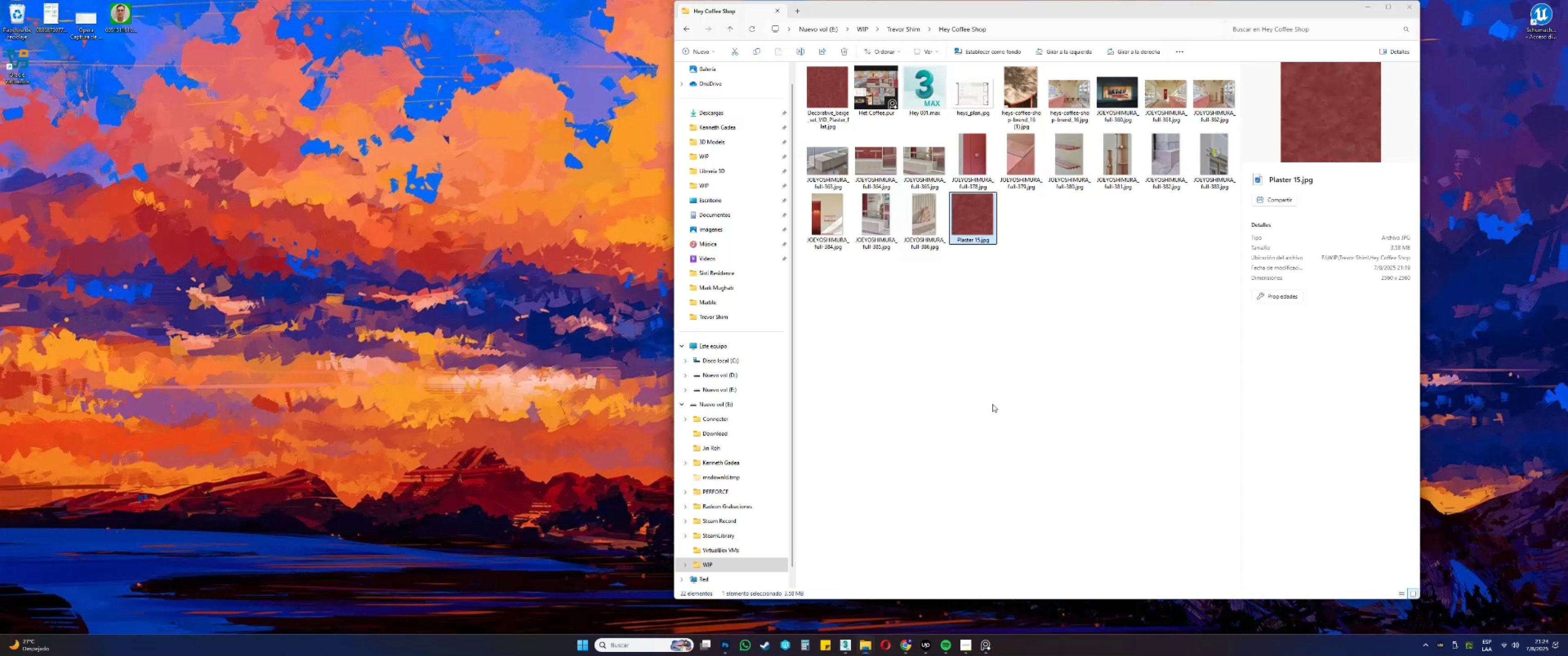 
left_click_drag(start_coordinate=[1063, 30], to_coordinate=[665, 62])
 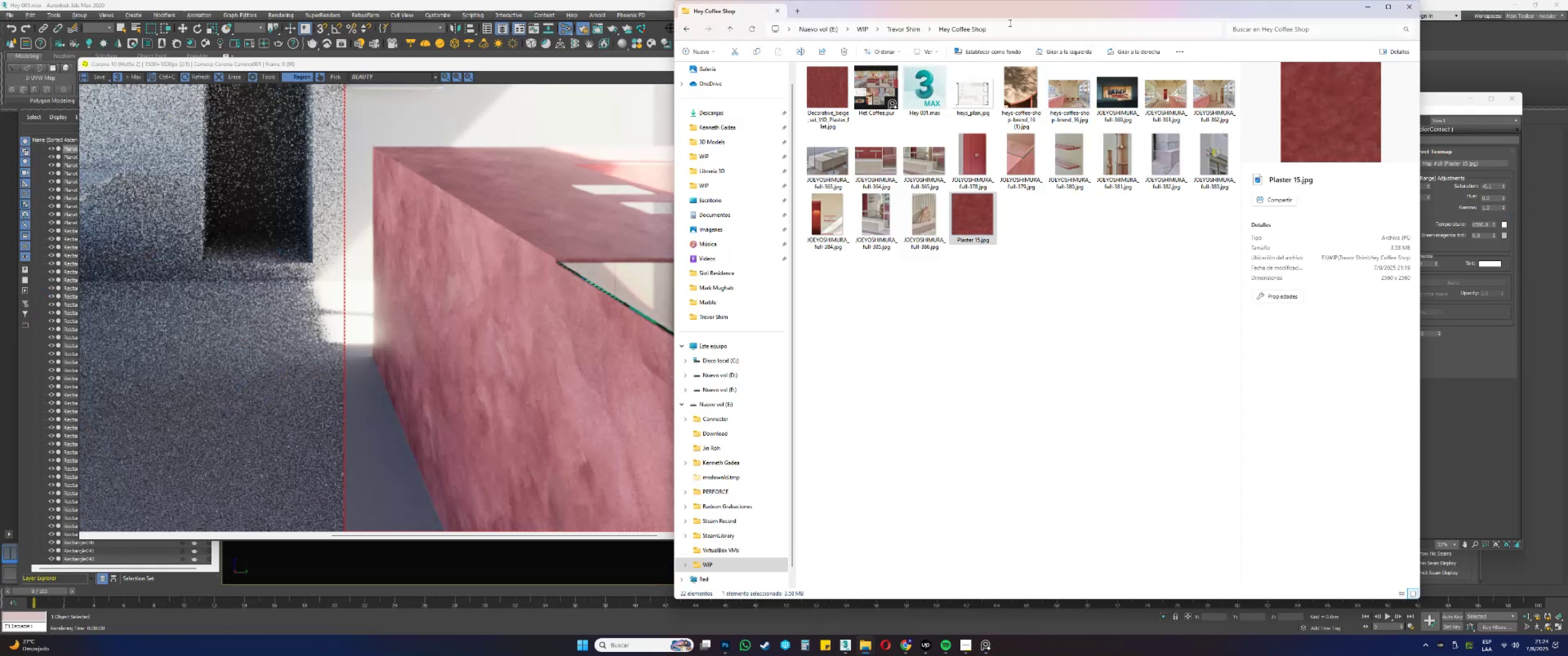 
left_click_drag(start_coordinate=[987, 9], to_coordinate=[489, 46])
 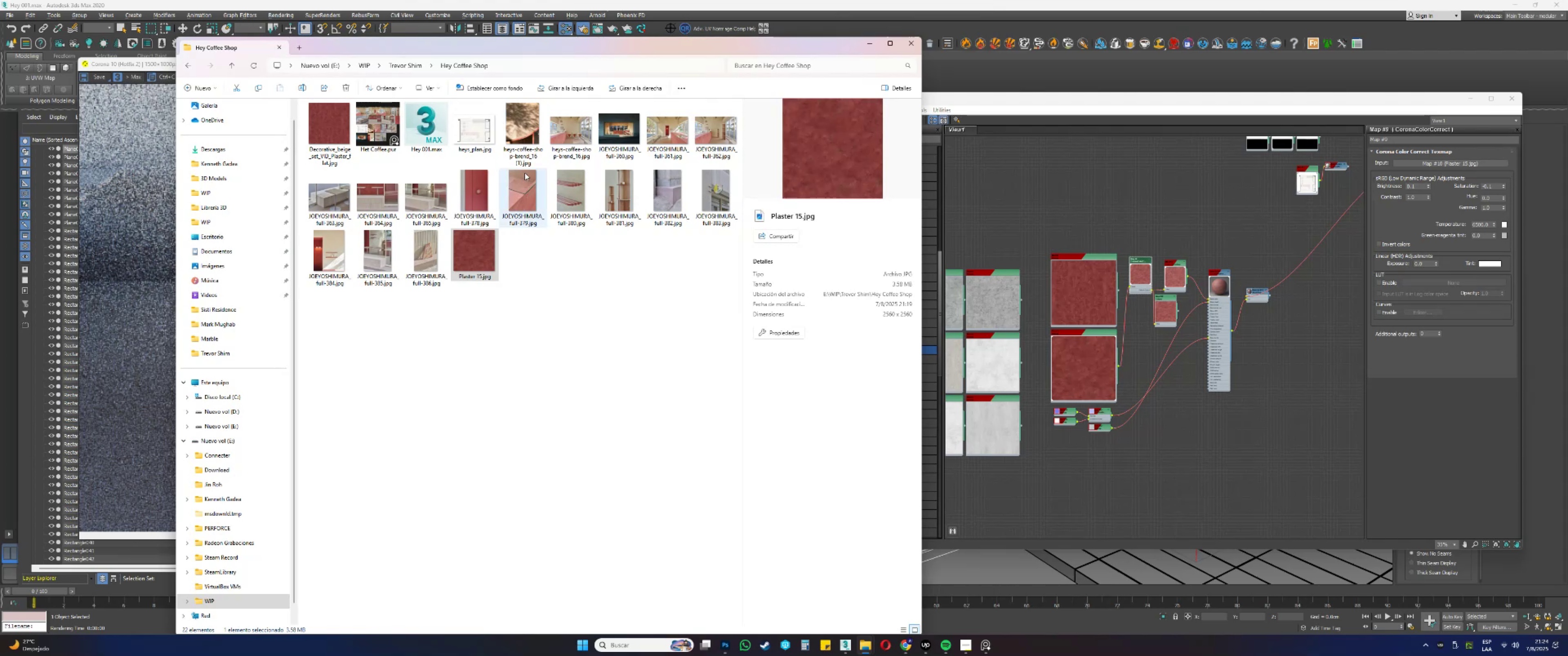 
left_click_drag(start_coordinate=[524, 195], to_coordinate=[1086, 204])
 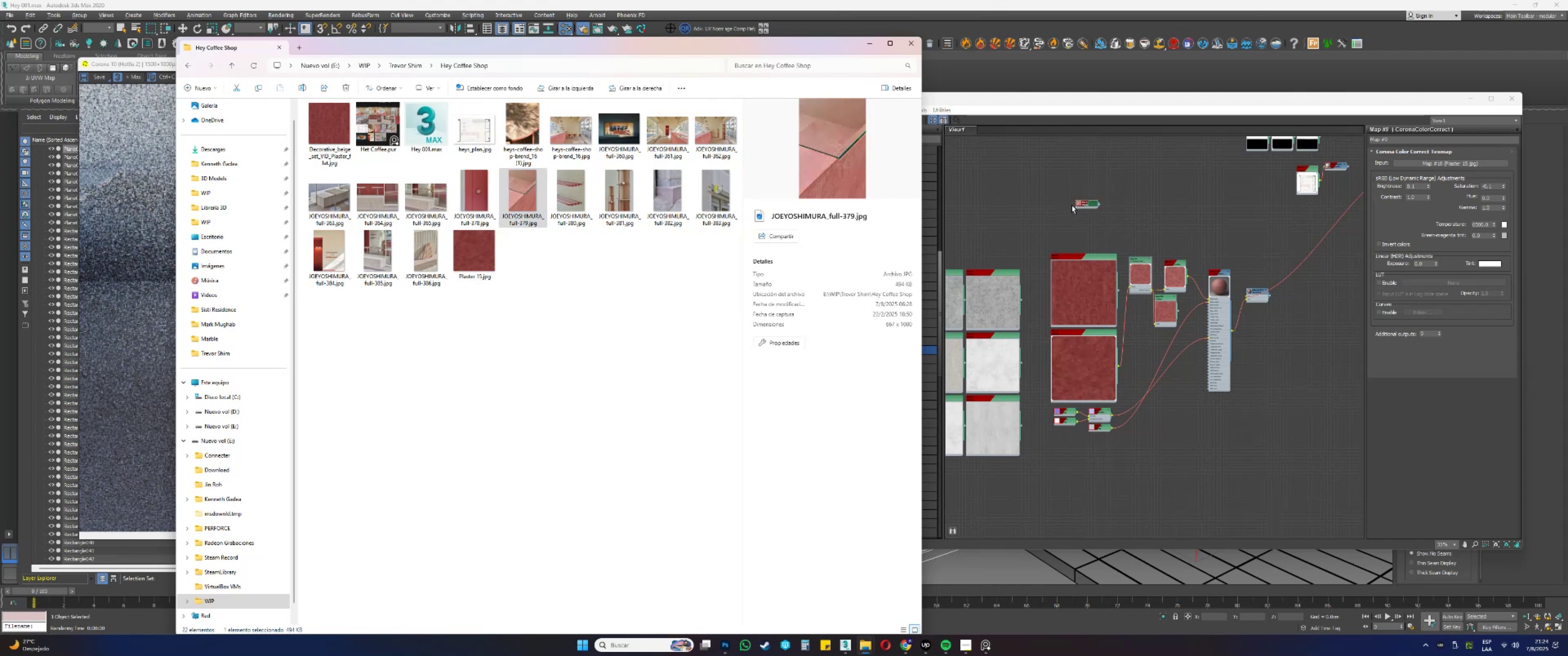 
left_click_drag(start_coordinate=[374, 194], to_coordinate=[1161, 181])
 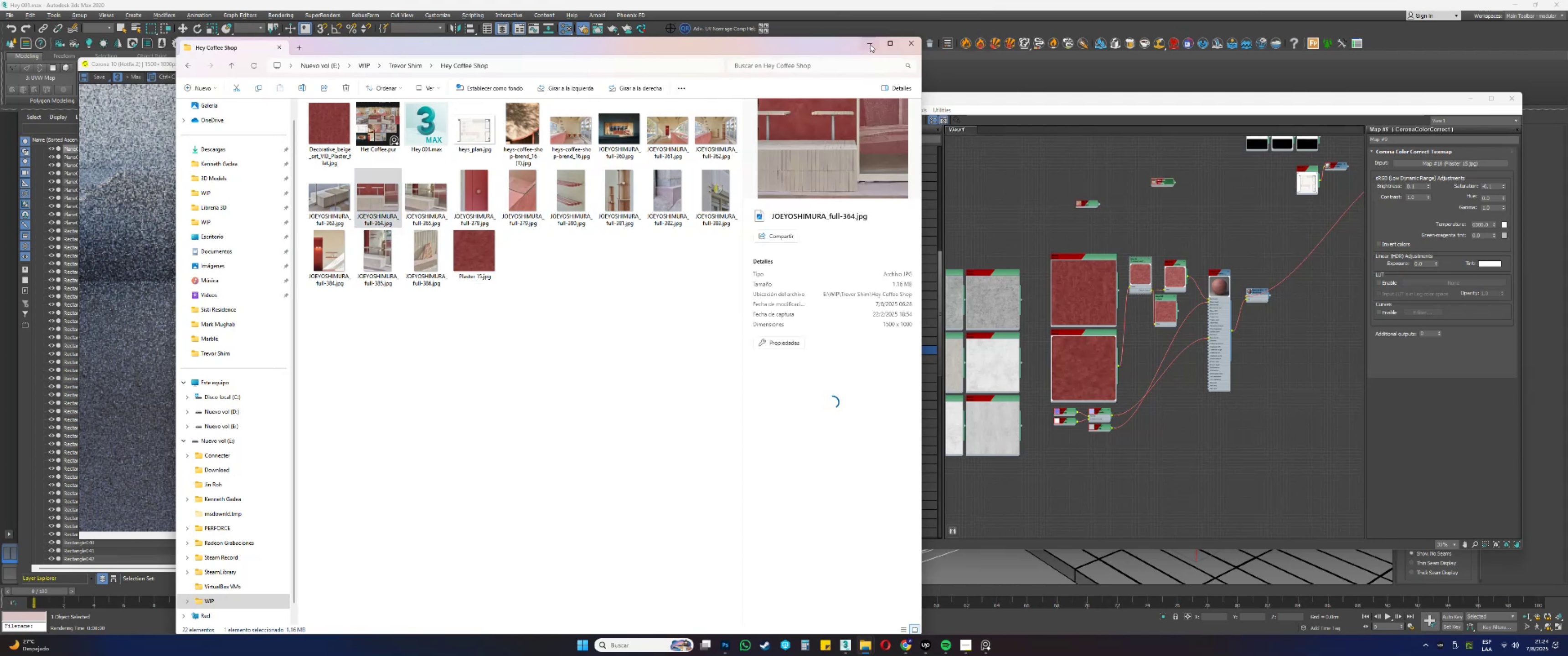 
scroll: coordinate [1120, 206], scroll_direction: up, amount: 6.0
 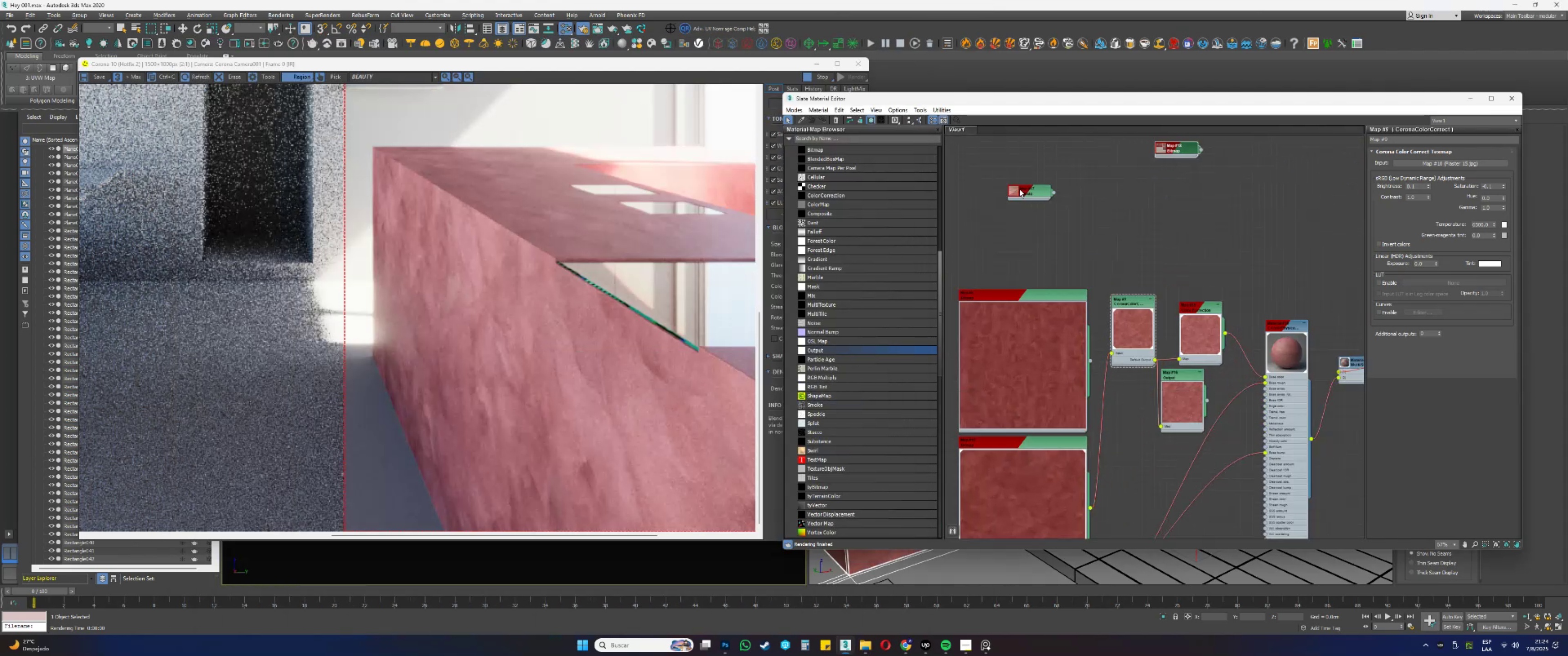 
double_click([1016, 189])
 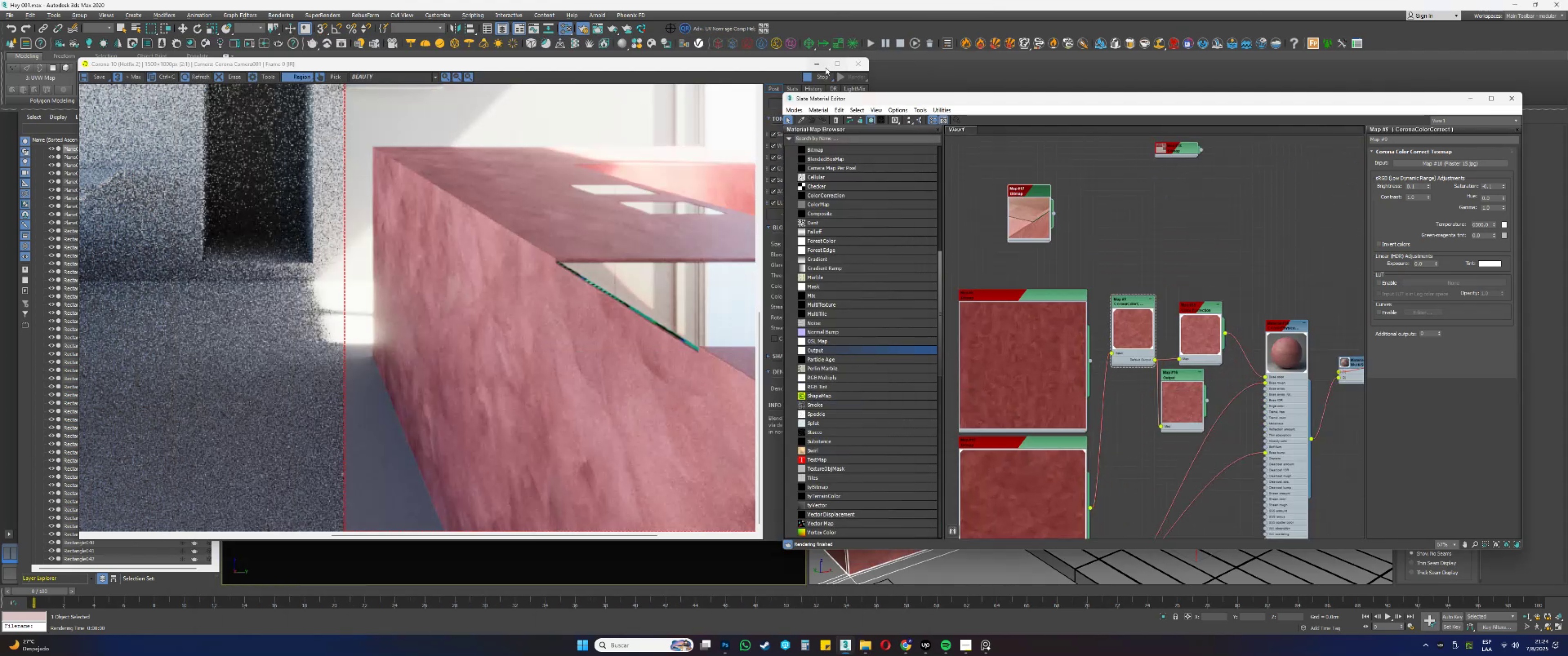 
left_click([819, 66])
 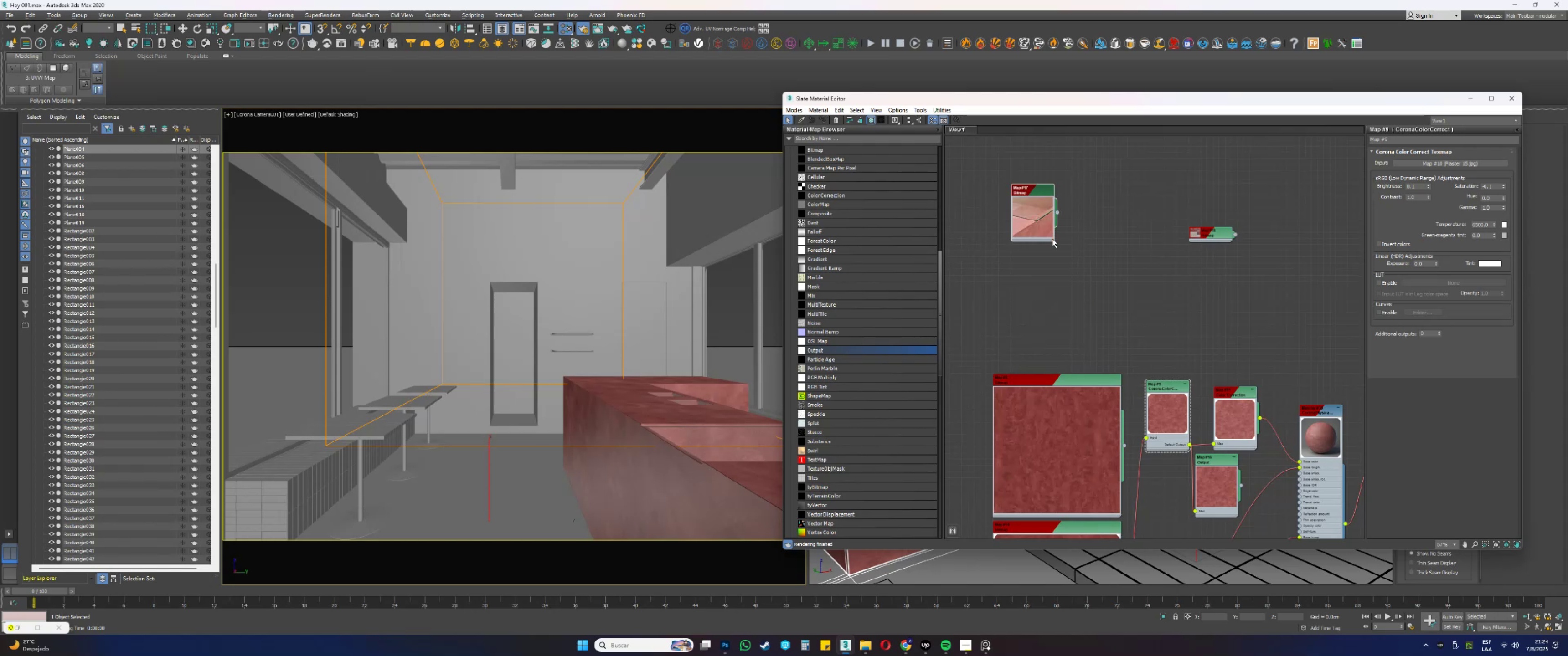 
wait(5.3)
 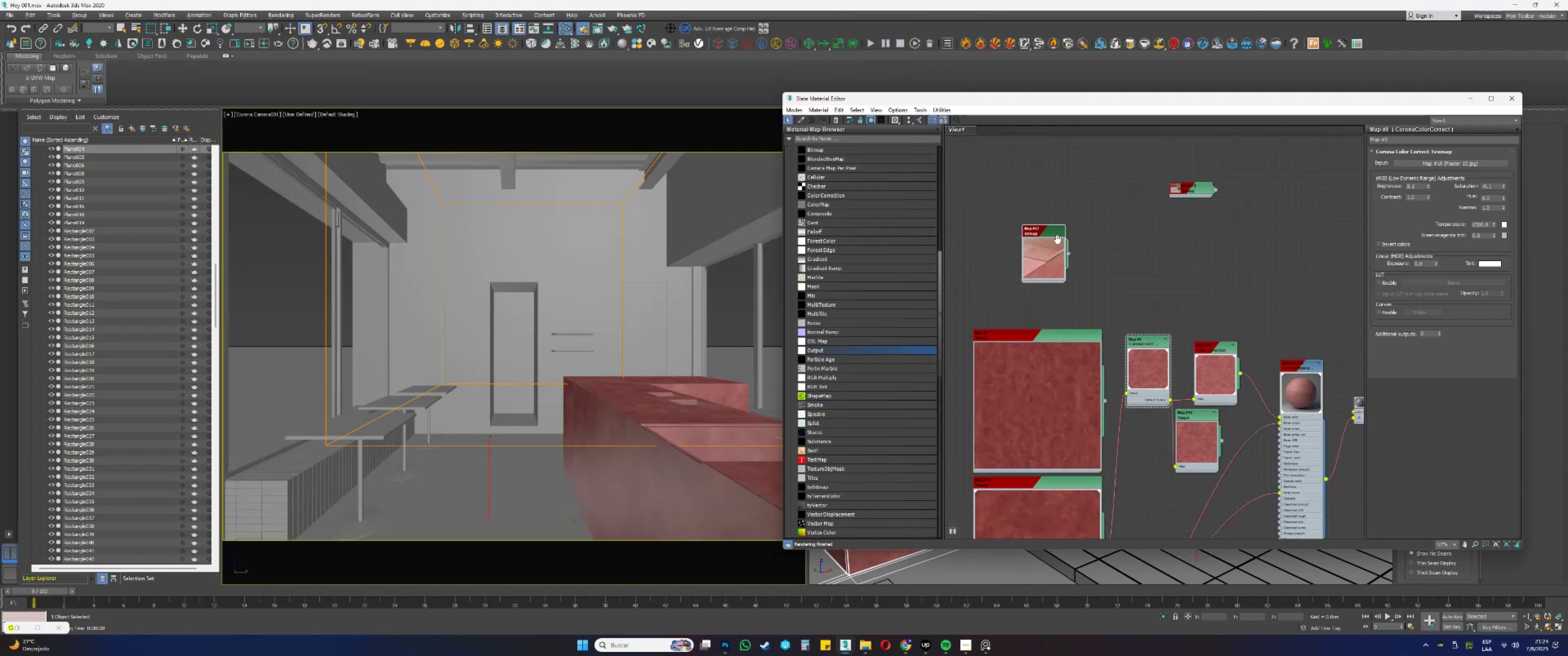 
double_click([1194, 232])
 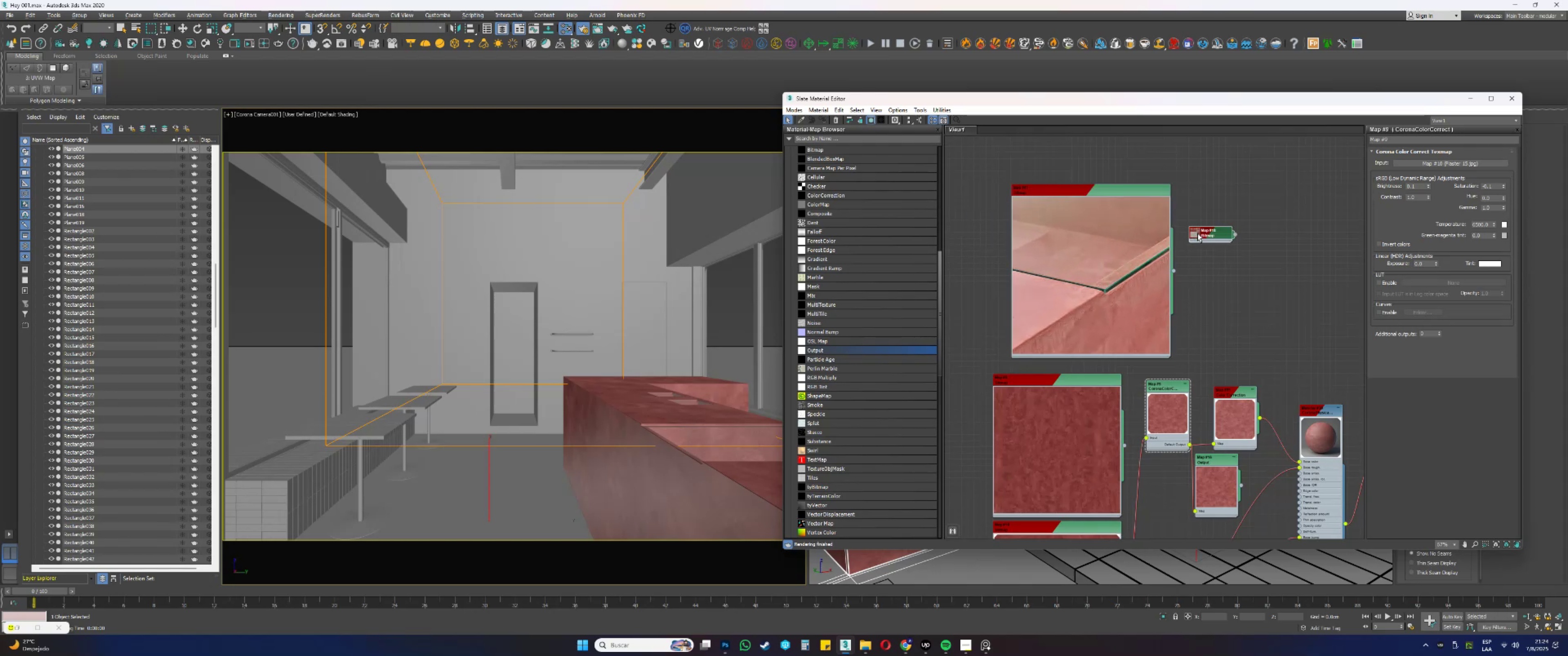 
triple_click([1204, 235])
 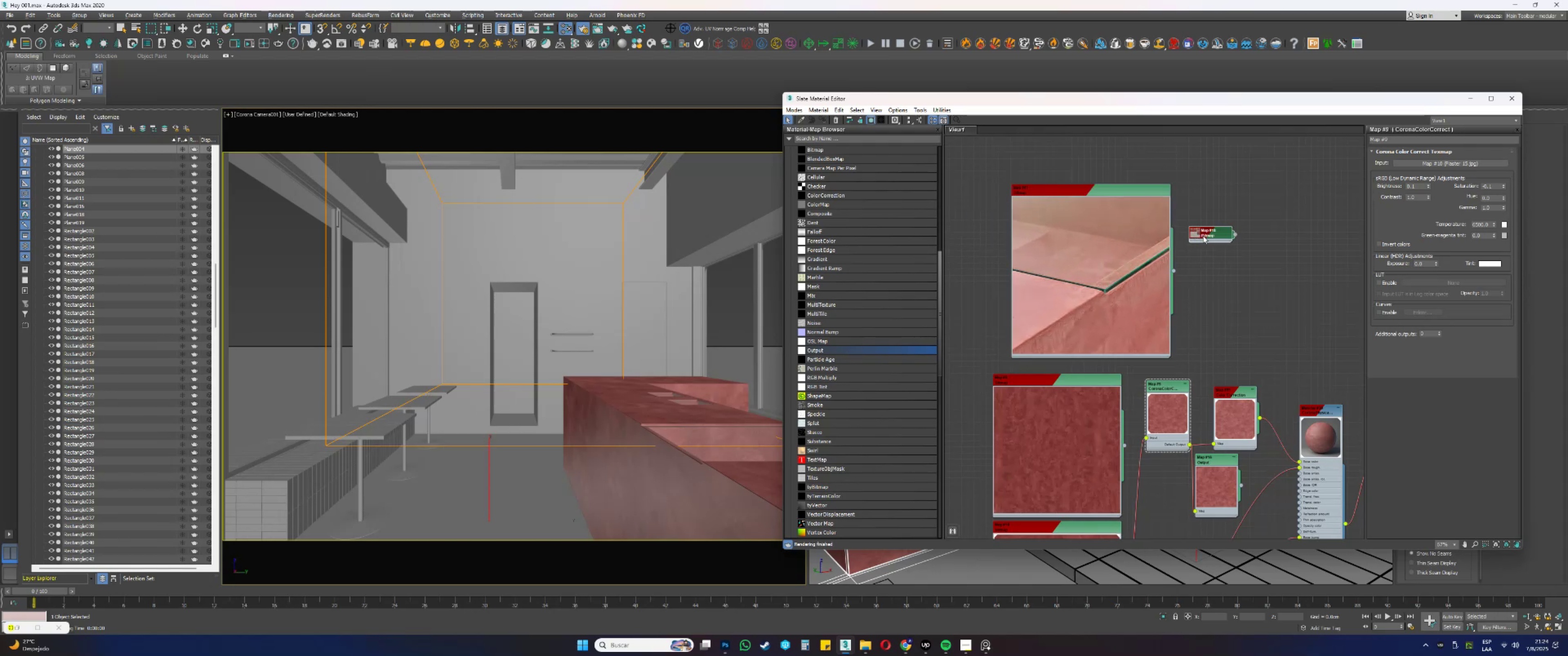 
triple_click([1194, 234])
 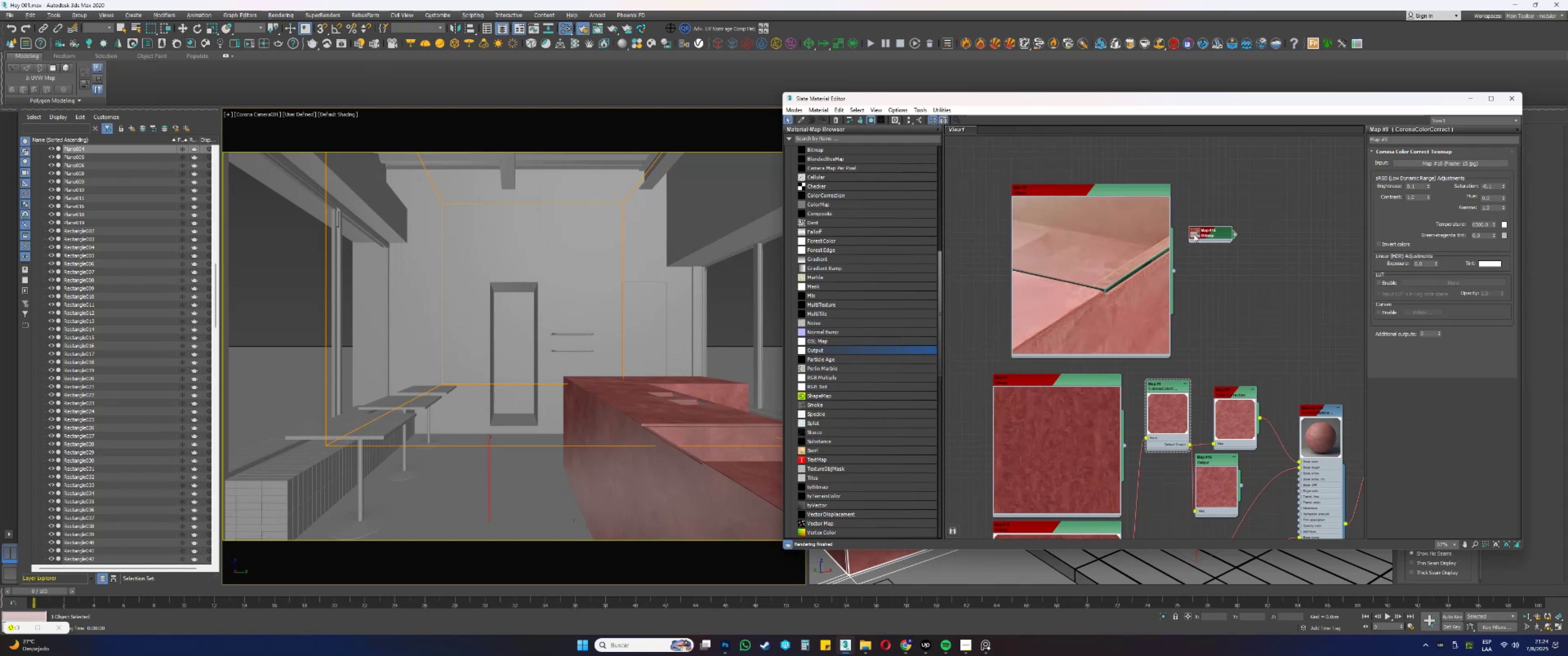 
triple_click([1194, 234])
 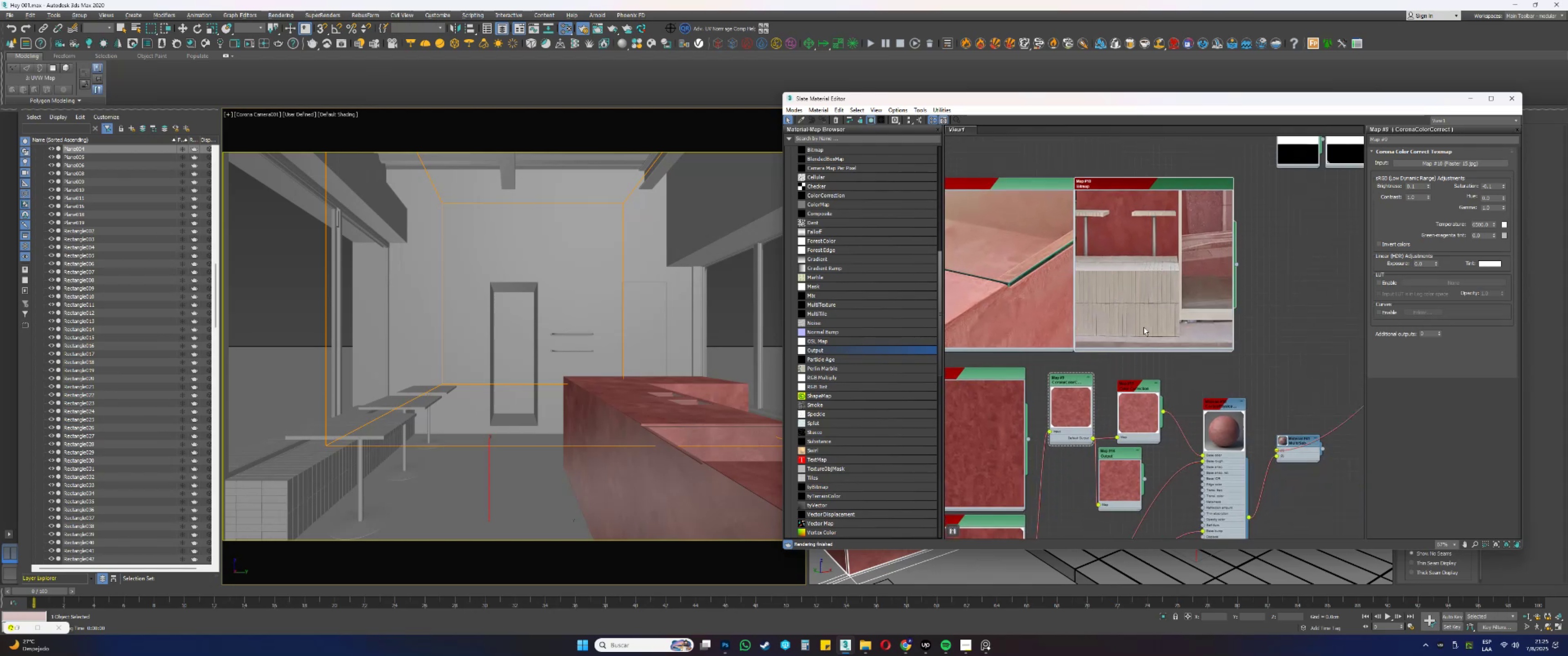 
wait(6.7)
 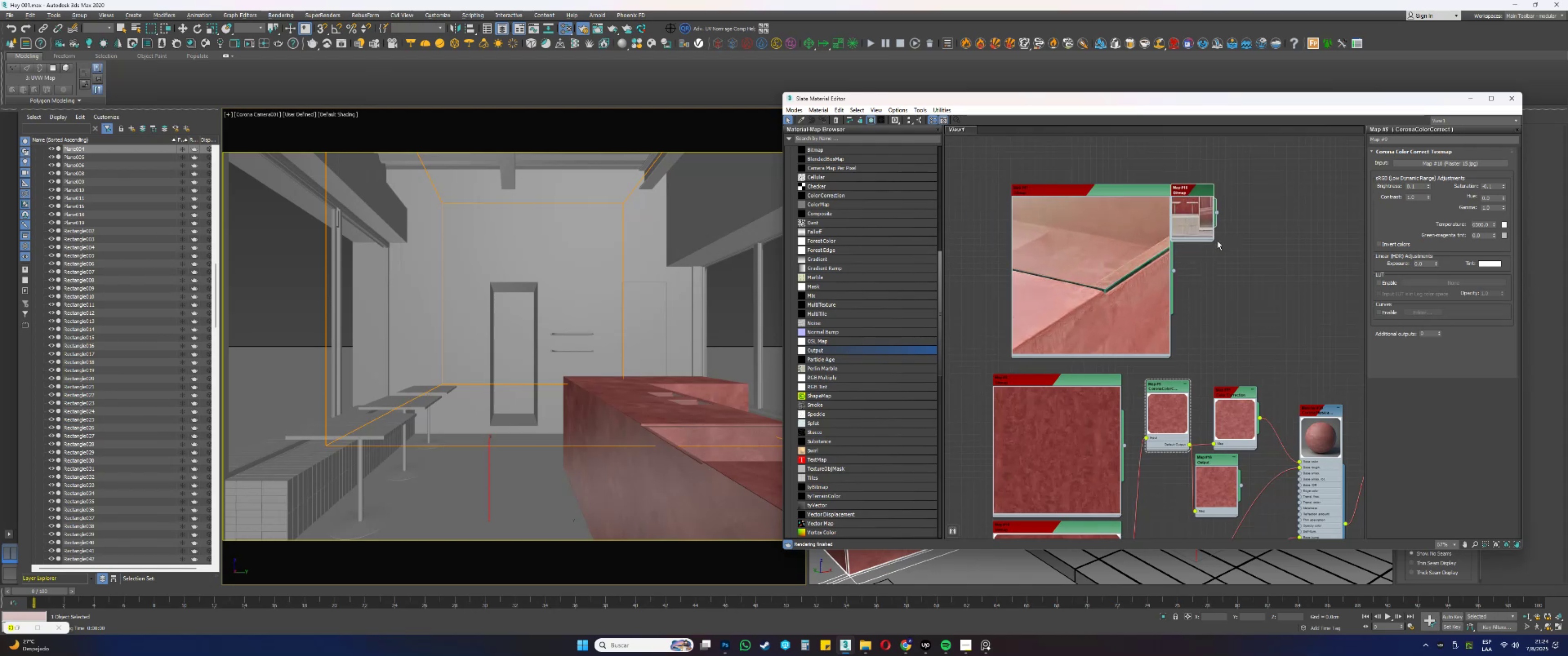 
left_click([18, 626])
 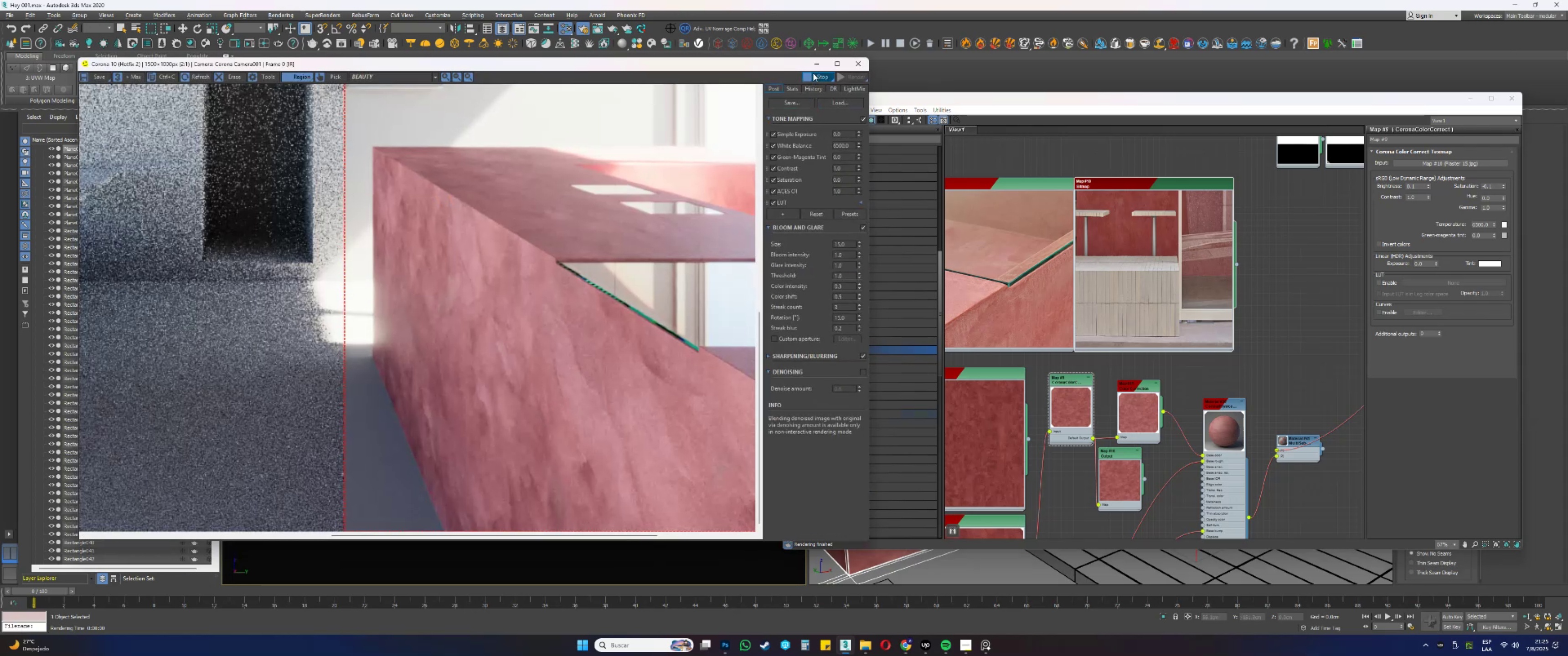 
left_click([813, 63])
 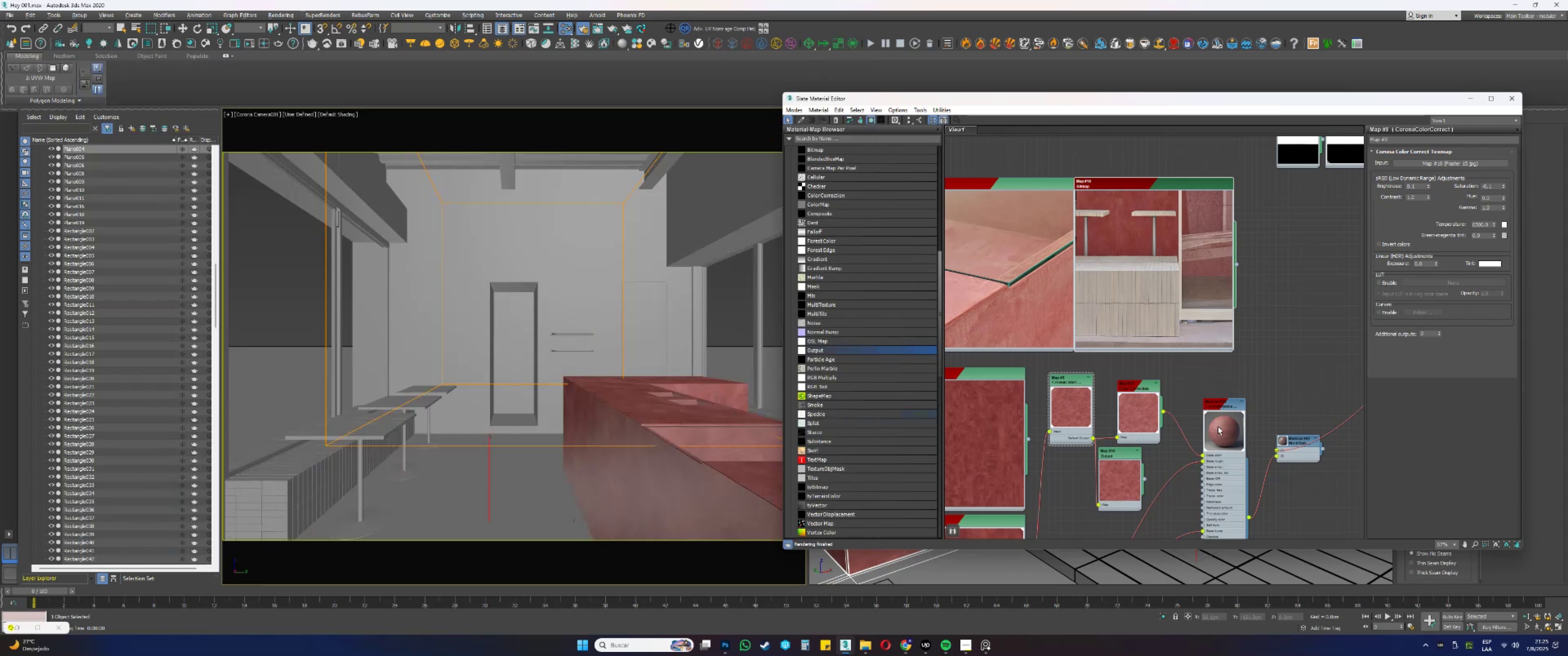 
scroll: coordinate [1165, 386], scroll_direction: down, amount: 5.0
 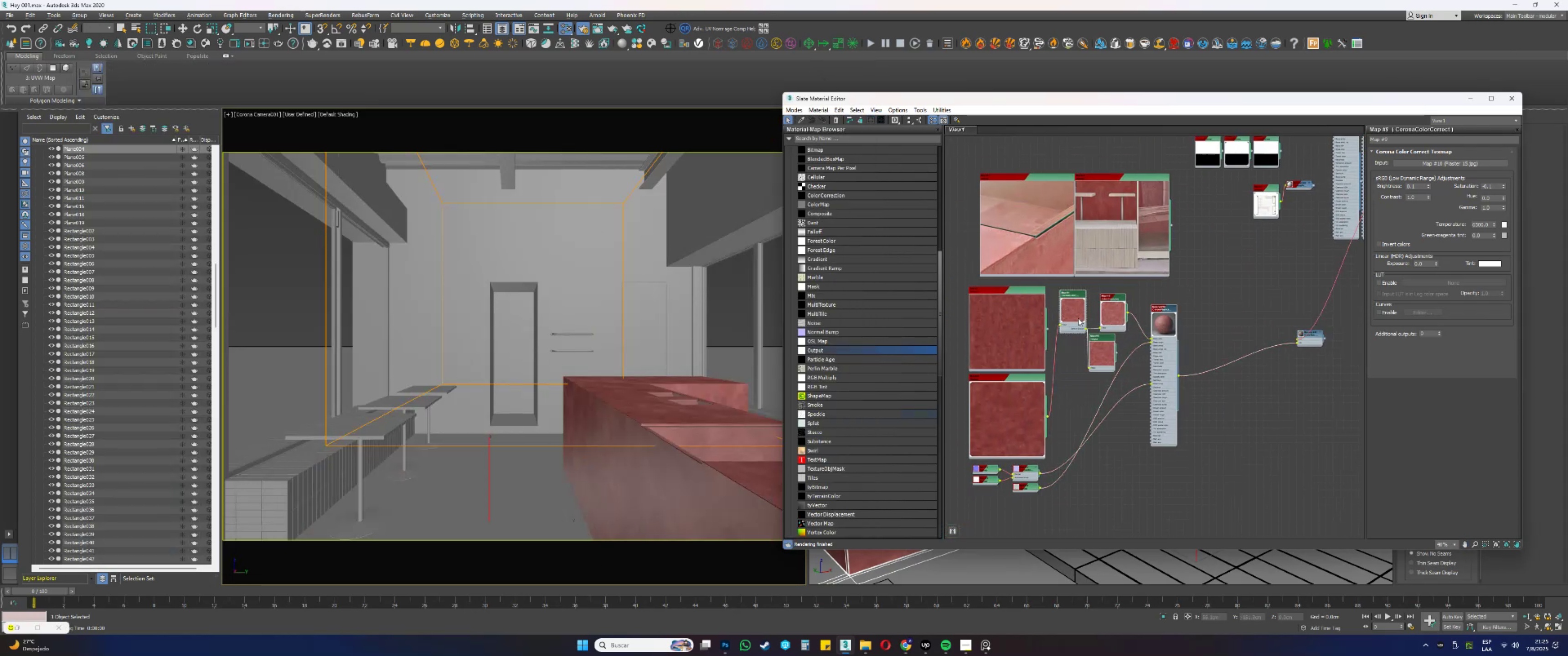 
left_click([1155, 369])
 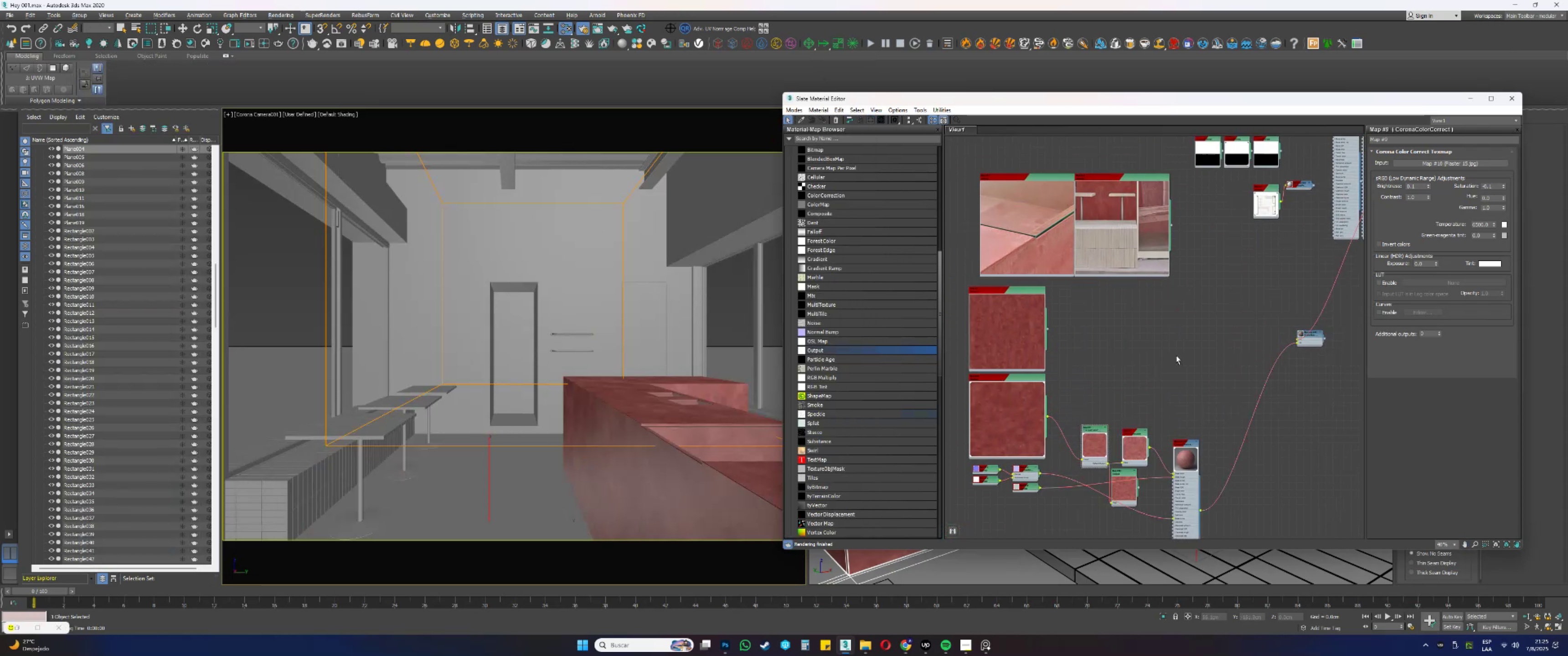 
scroll: coordinate [868, 262], scroll_direction: up, amount: 10.0
 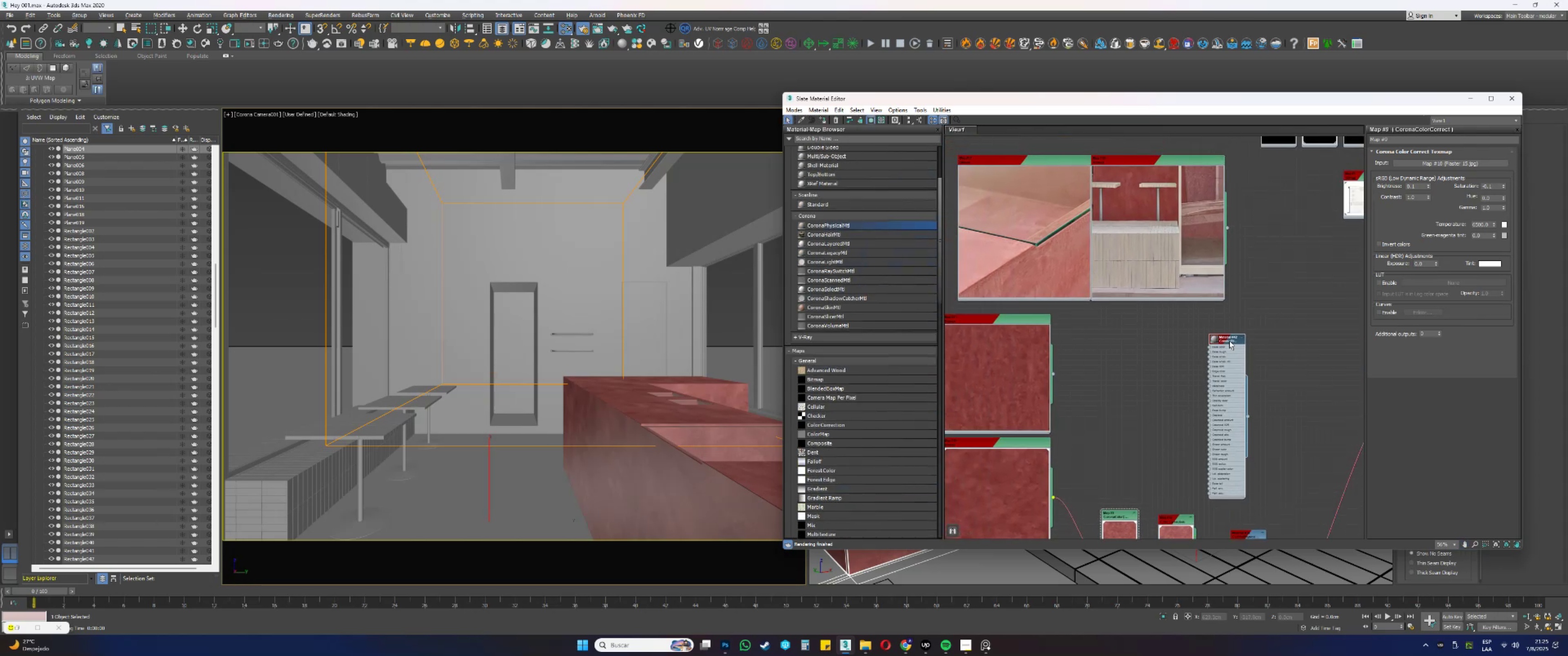 
double_click([1217, 318])
 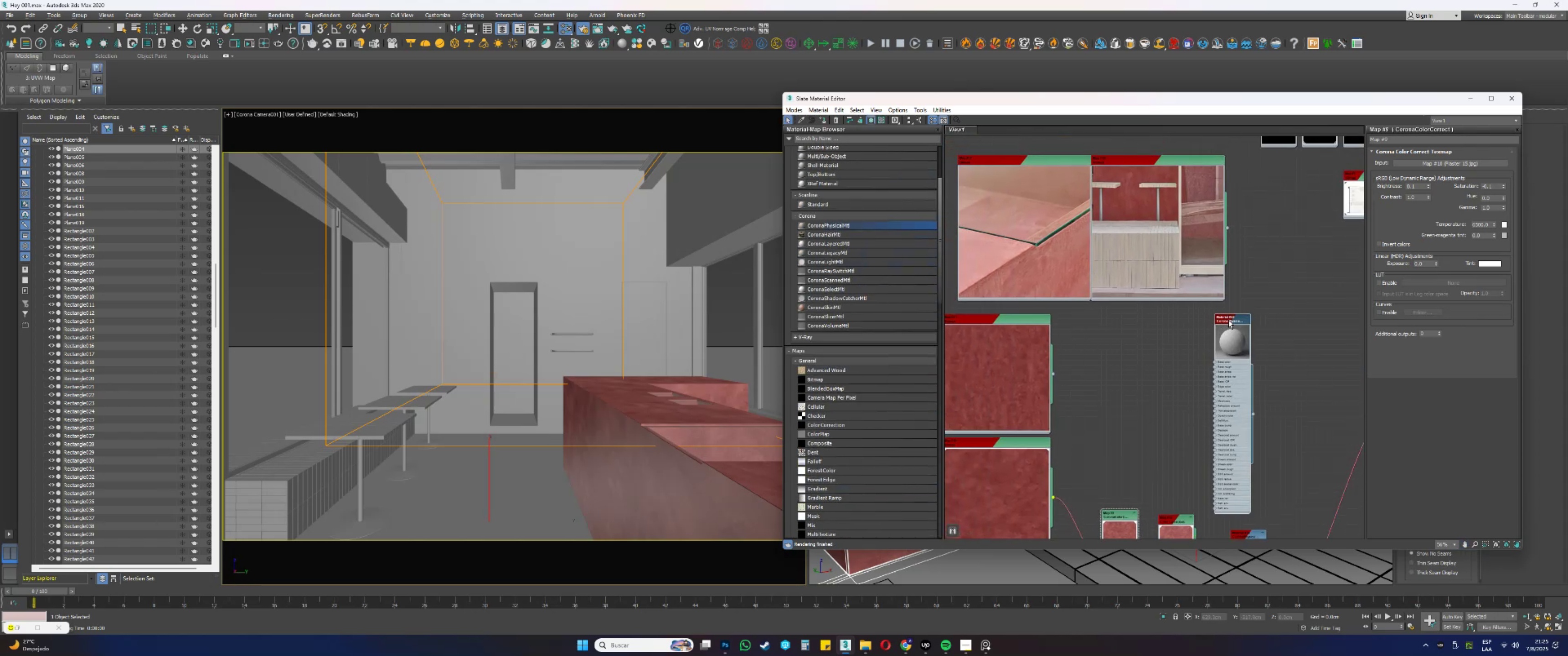 
triple_click([1229, 320])
 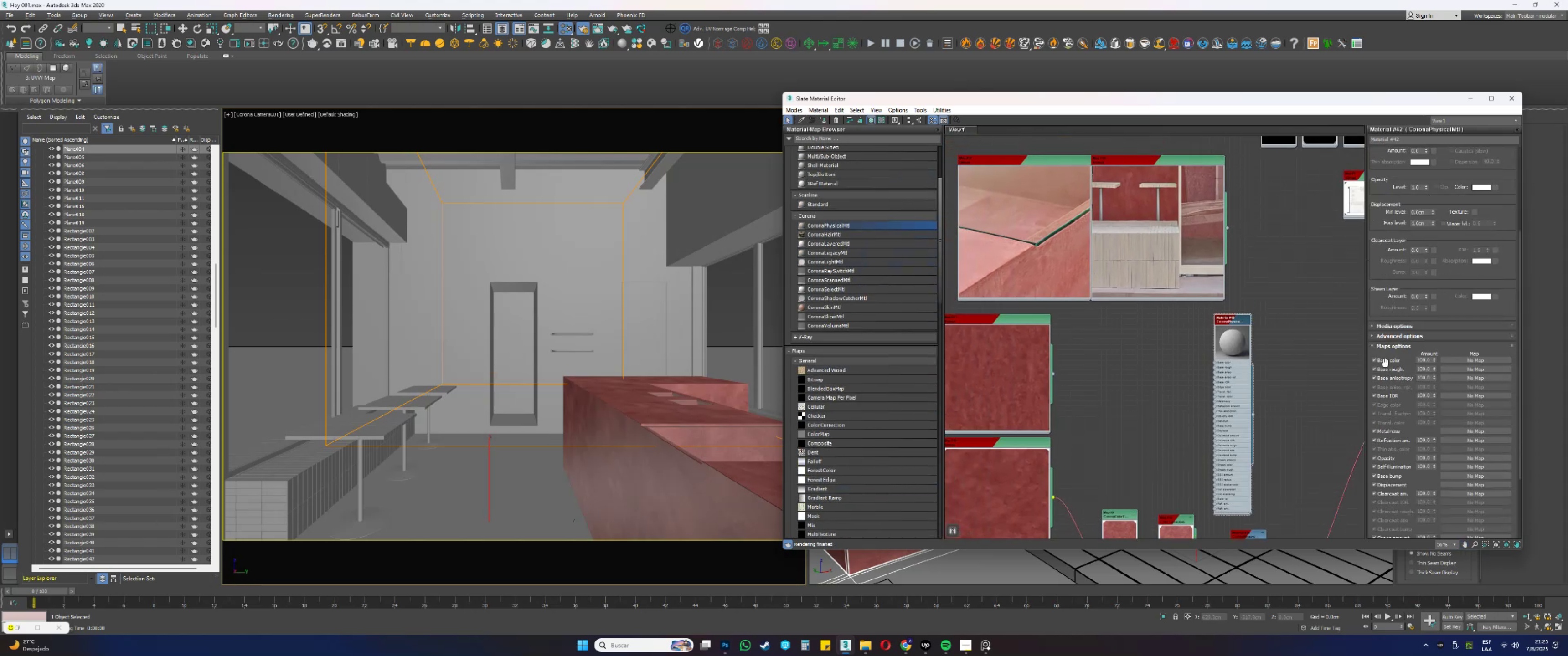 
left_click([1382, 326])
 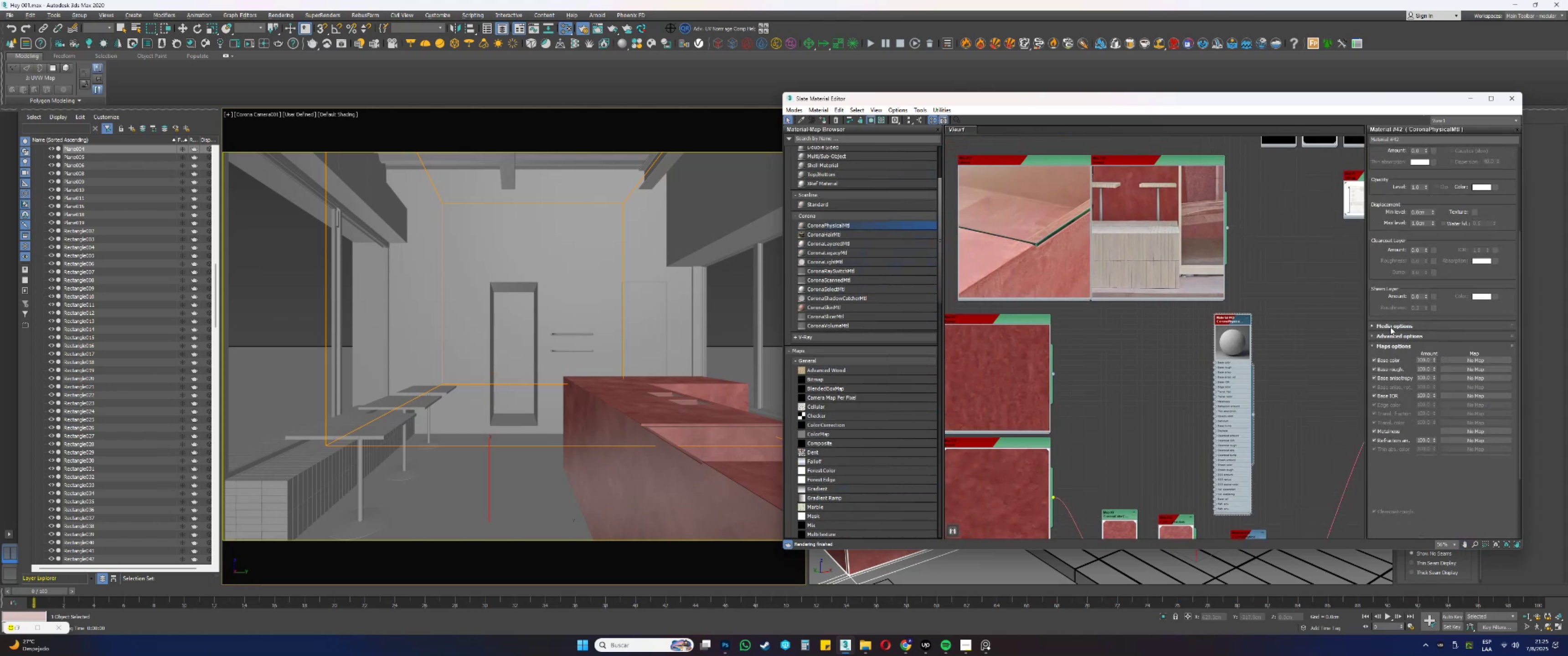 
double_click([1391, 338])
 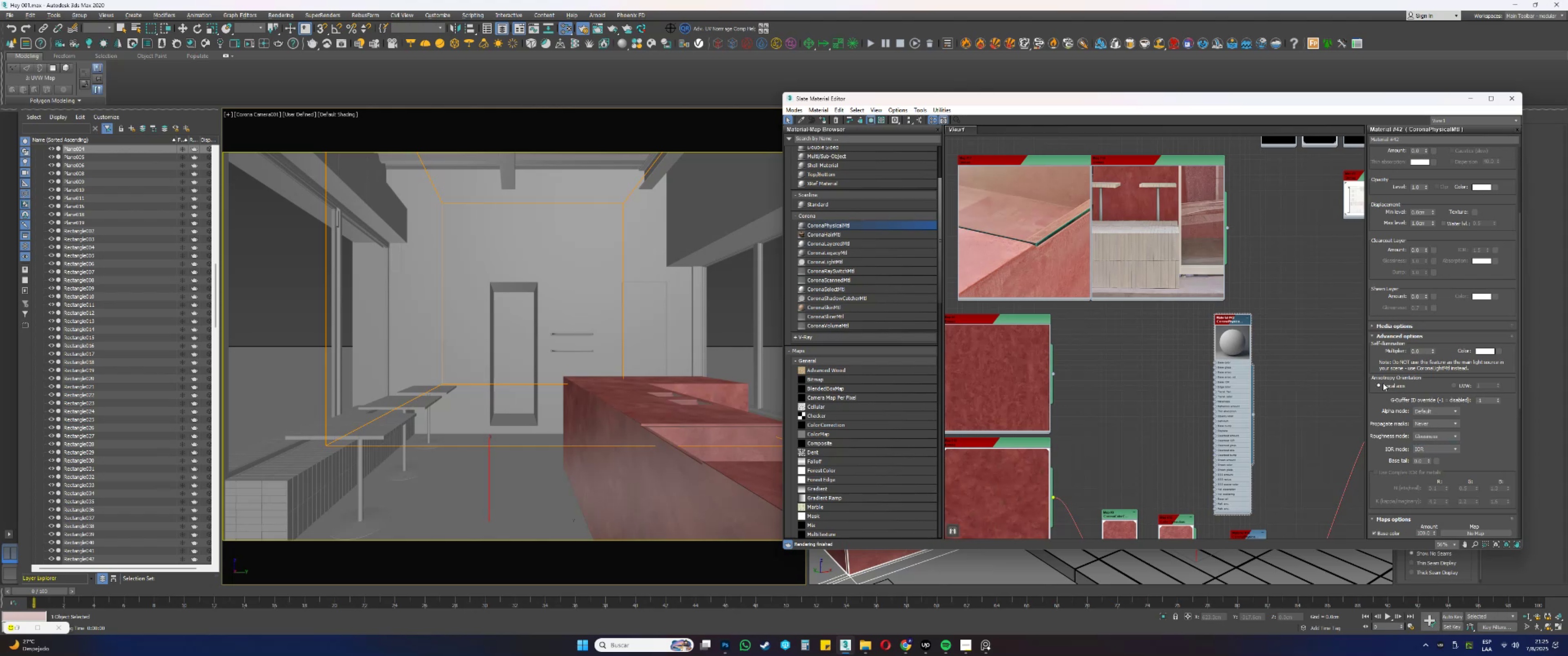 
left_click([1372, 336])
 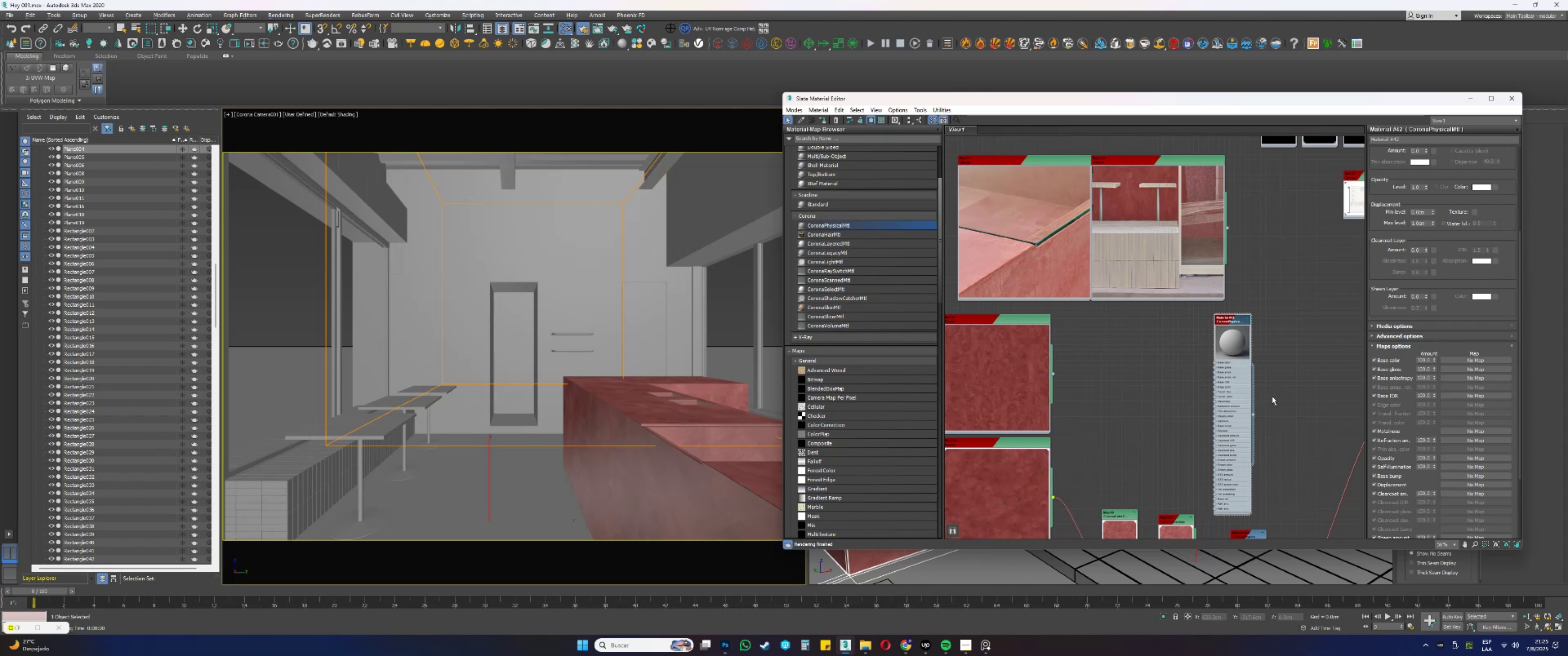 
wait(14.18)
 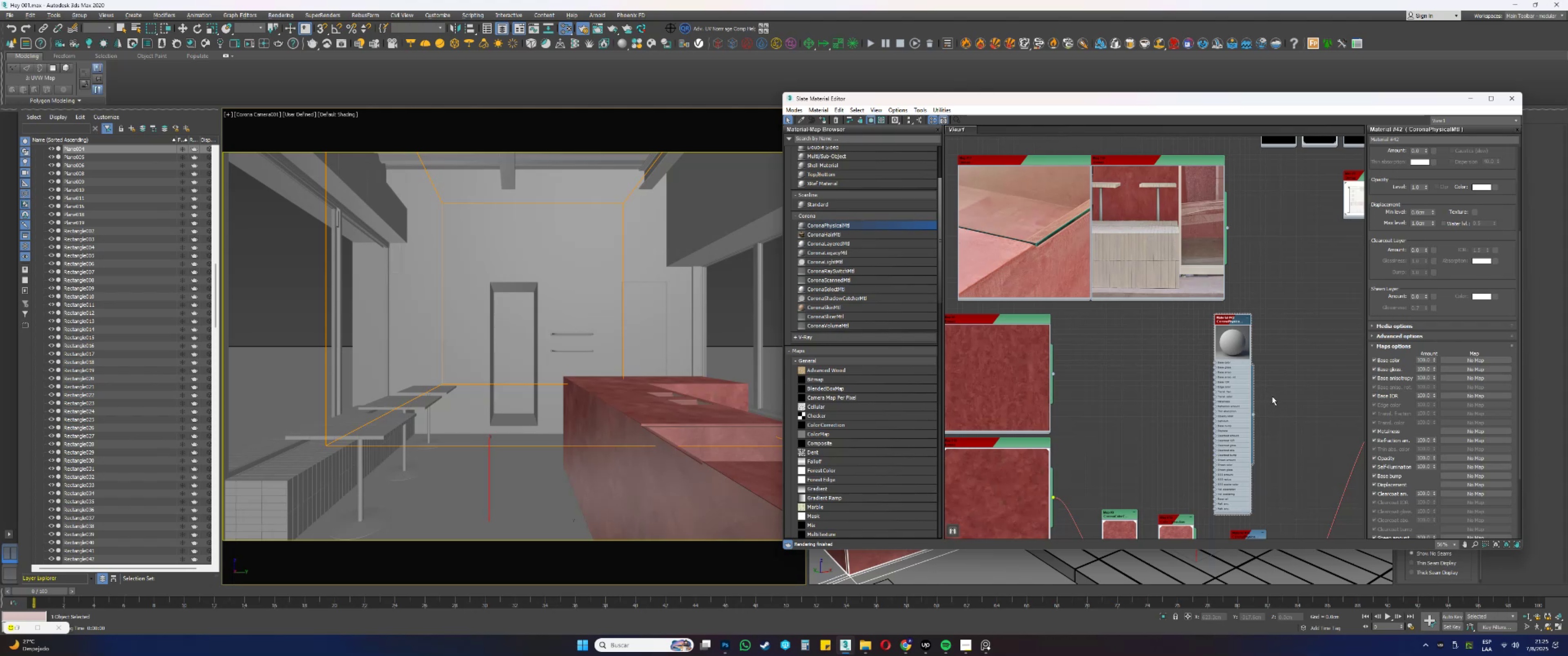 
scroll: coordinate [1174, 357], scroll_direction: up, amount: 2.0
 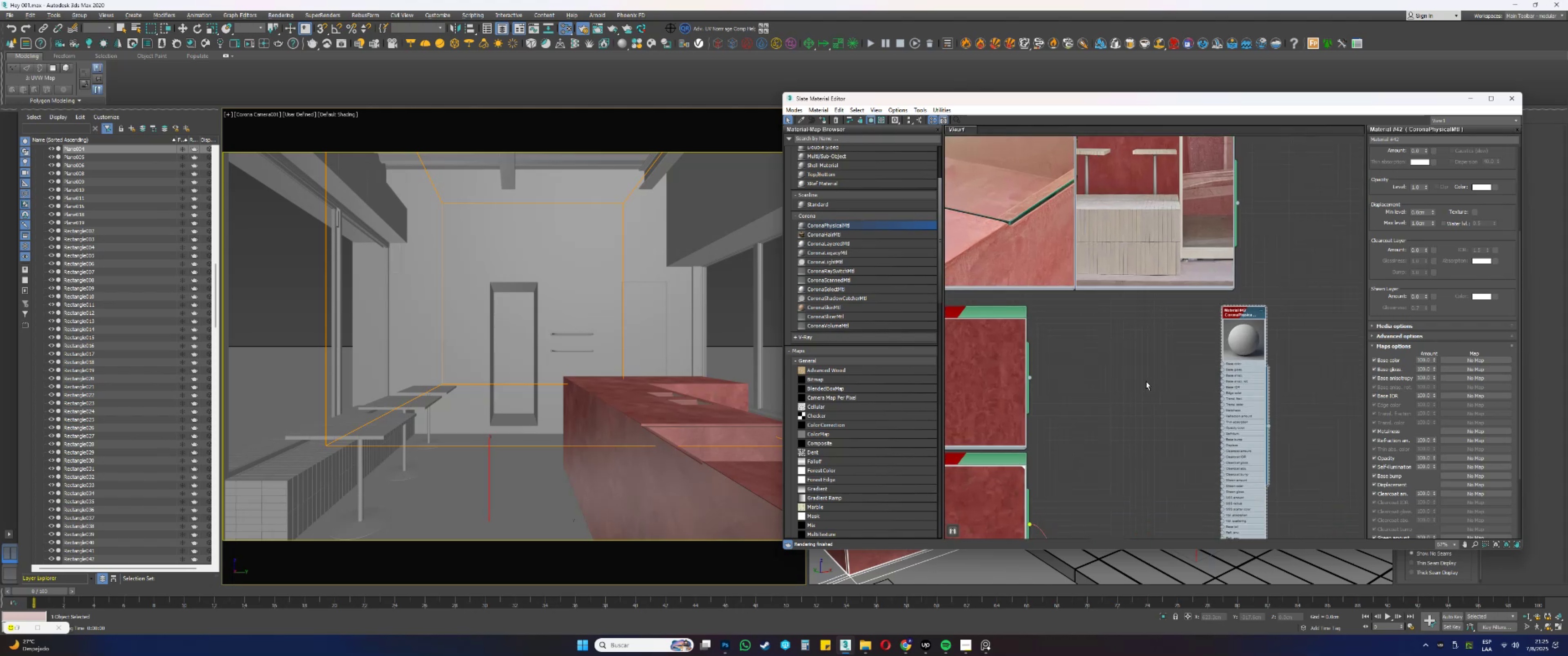 
scroll: coordinate [1201, 338], scroll_direction: down, amount: 4.0
 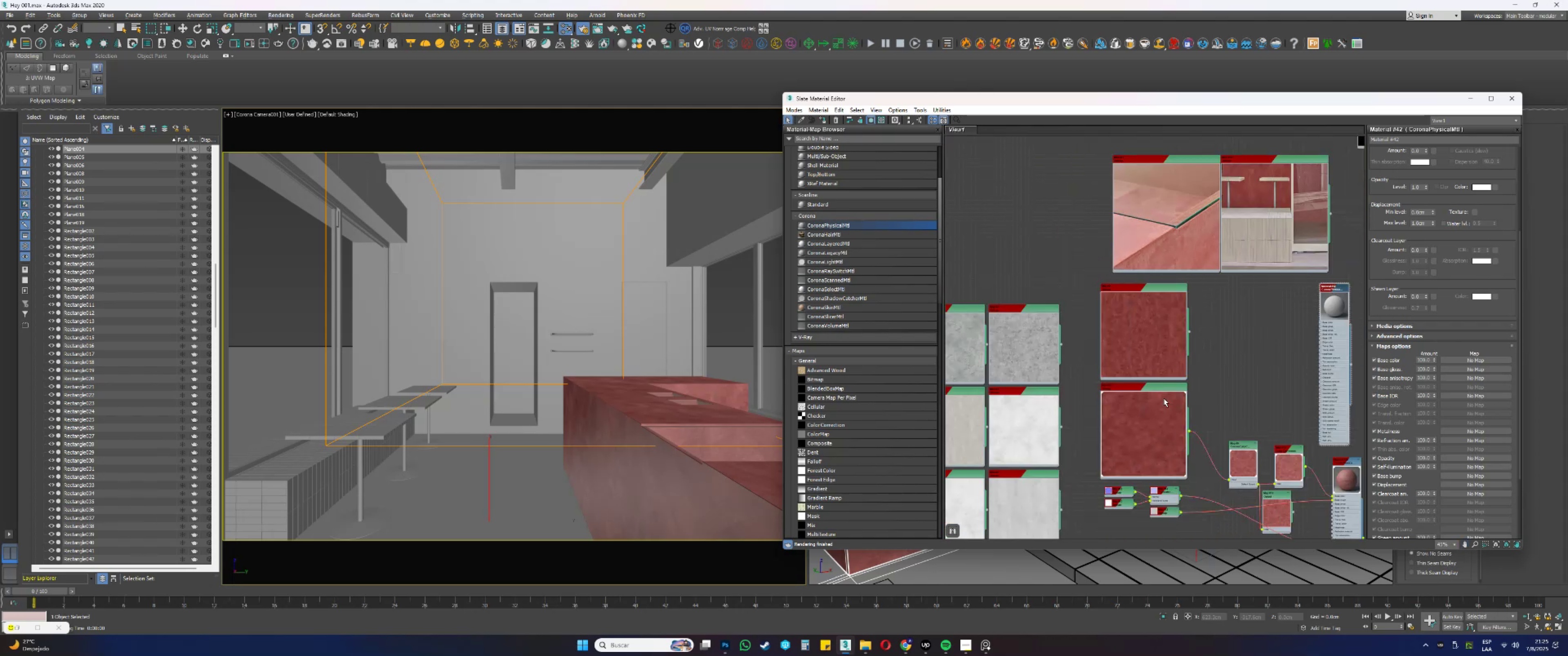 
scroll: coordinate [1166, 310], scroll_direction: up, amount: 13.0
 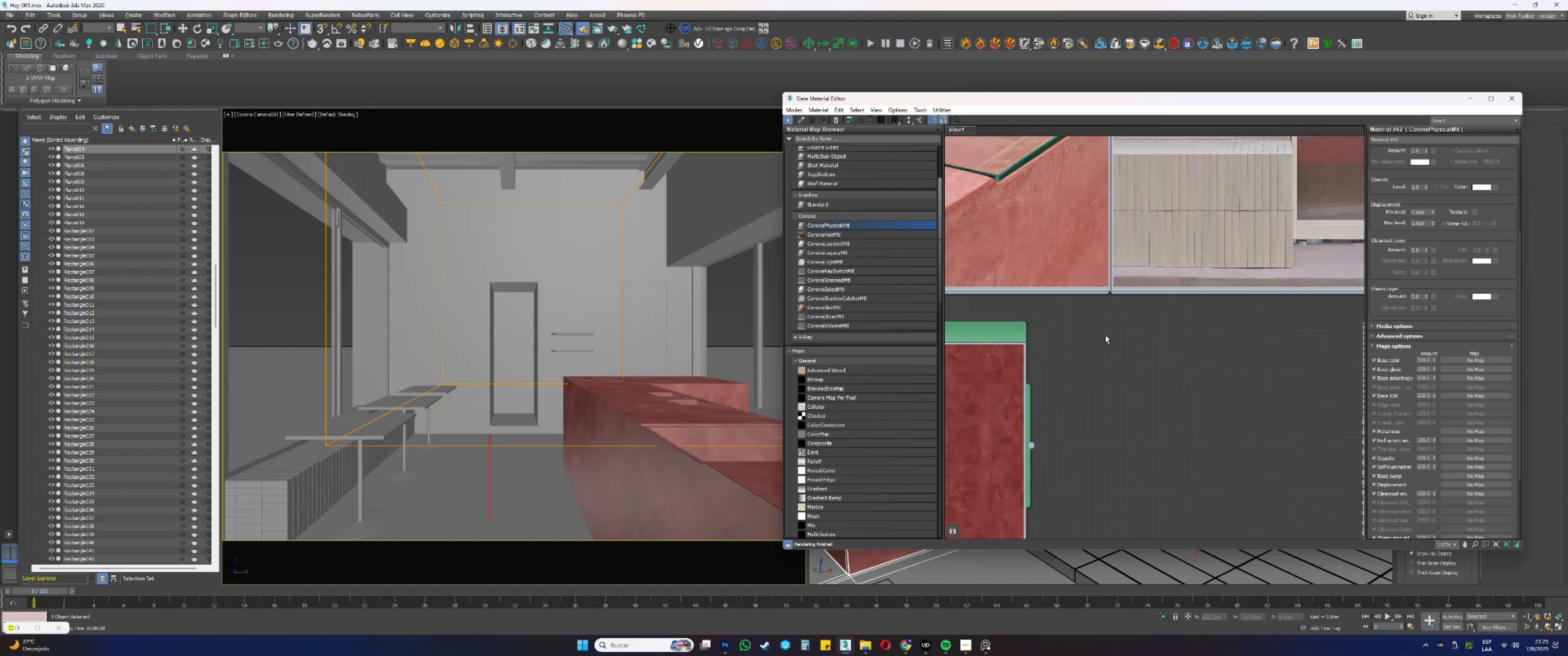 
right_click([1108, 334])
 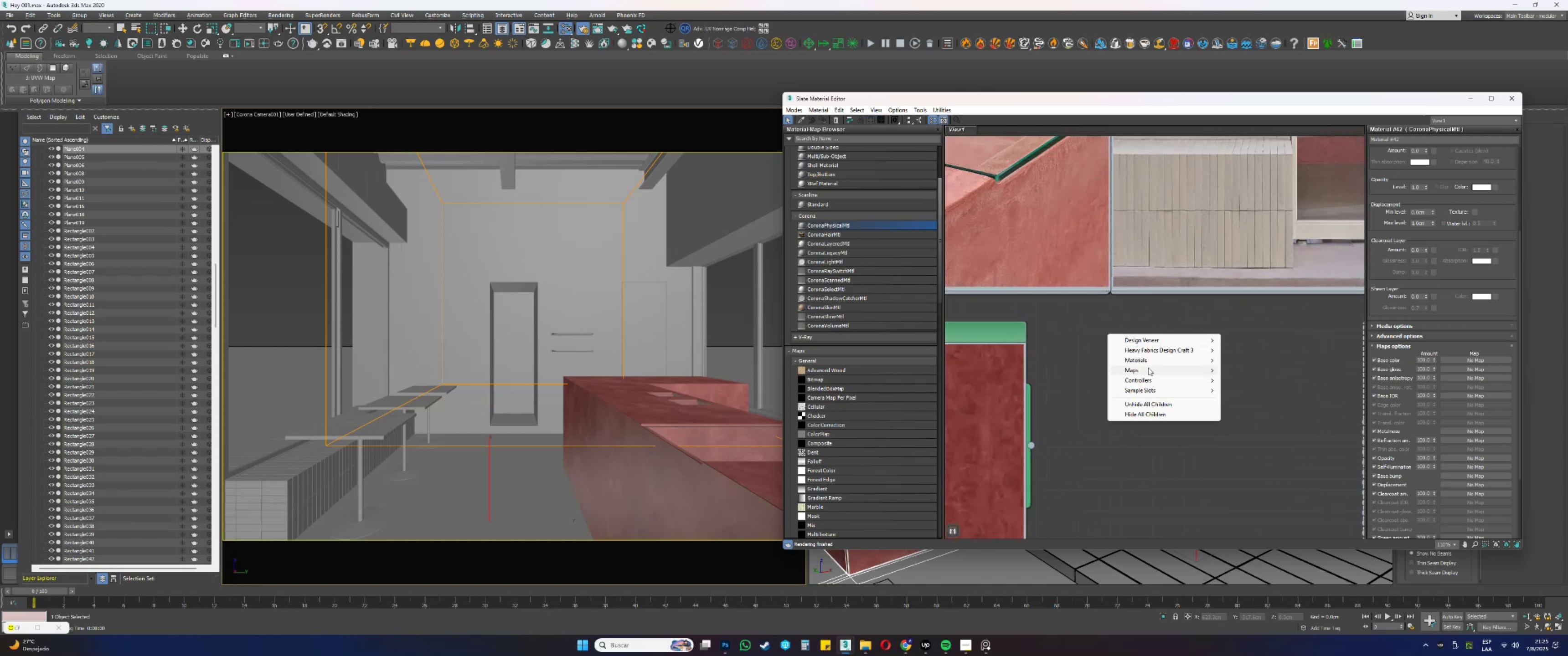 
left_click([1143, 370])
 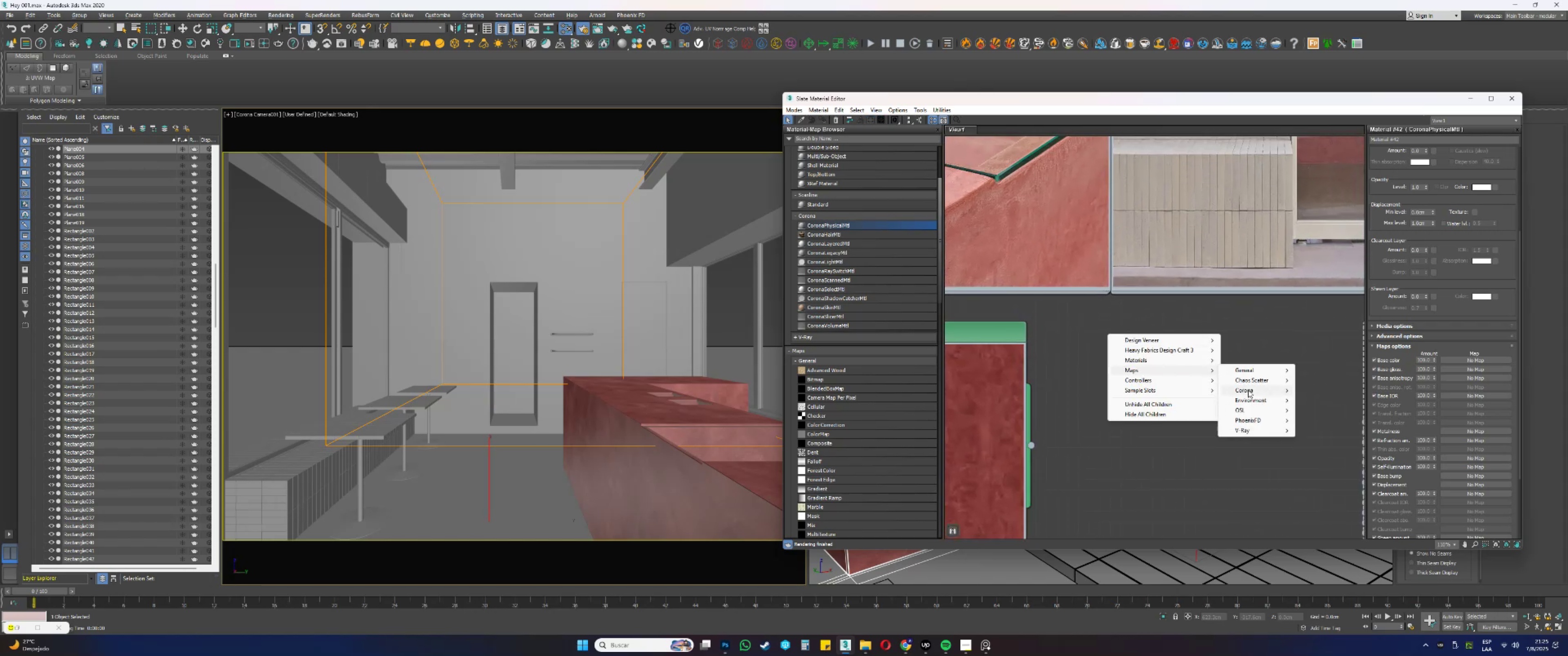 
left_click([1251, 393])
 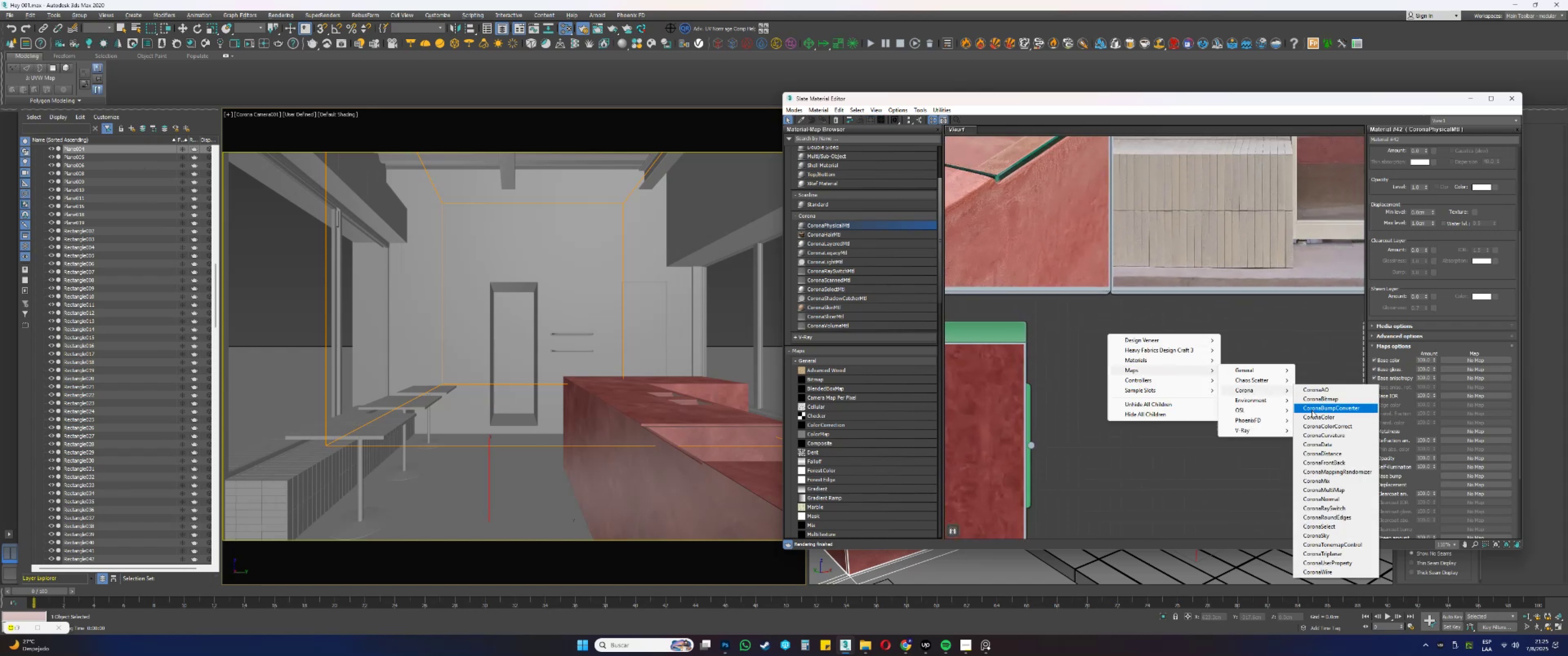 
left_click([1312, 414])
 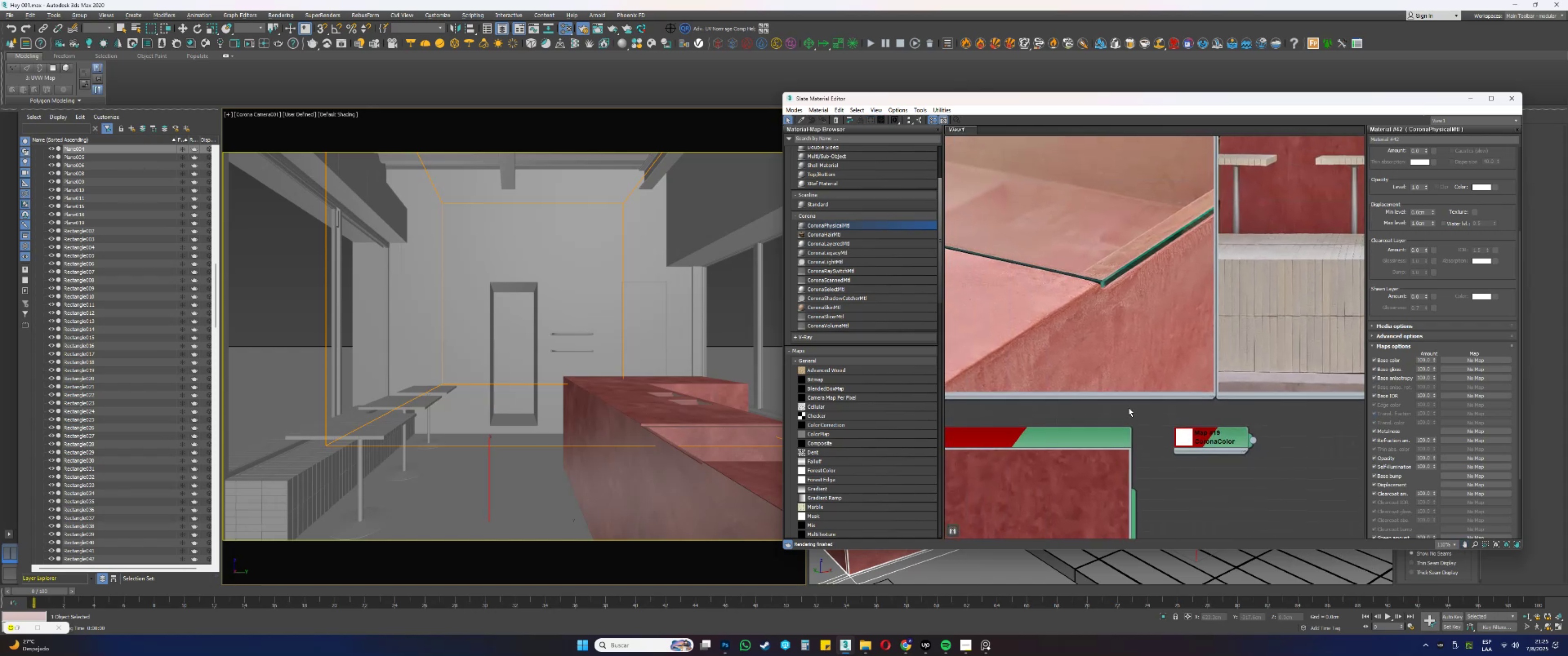 
left_click([1182, 436])
 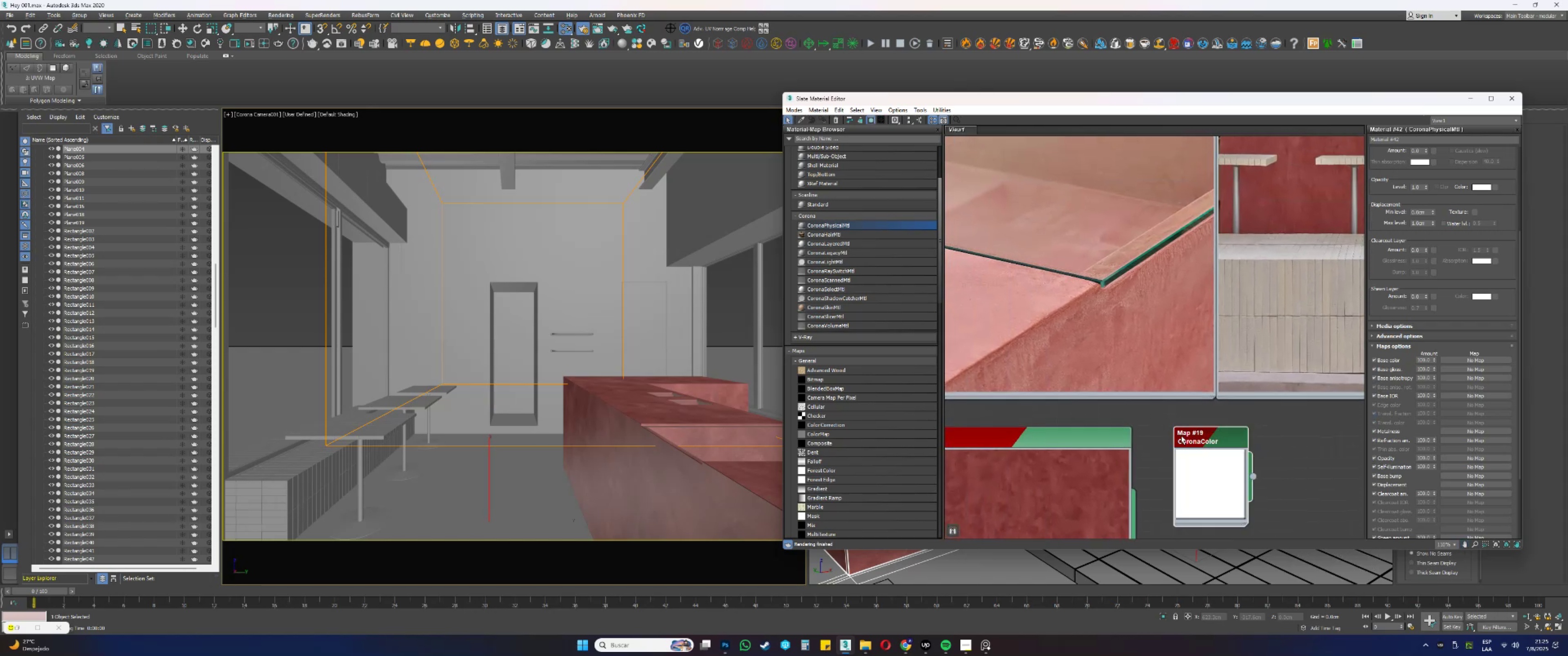 
scroll: coordinate [1136, 419], scroll_direction: up, amount: 6.0
 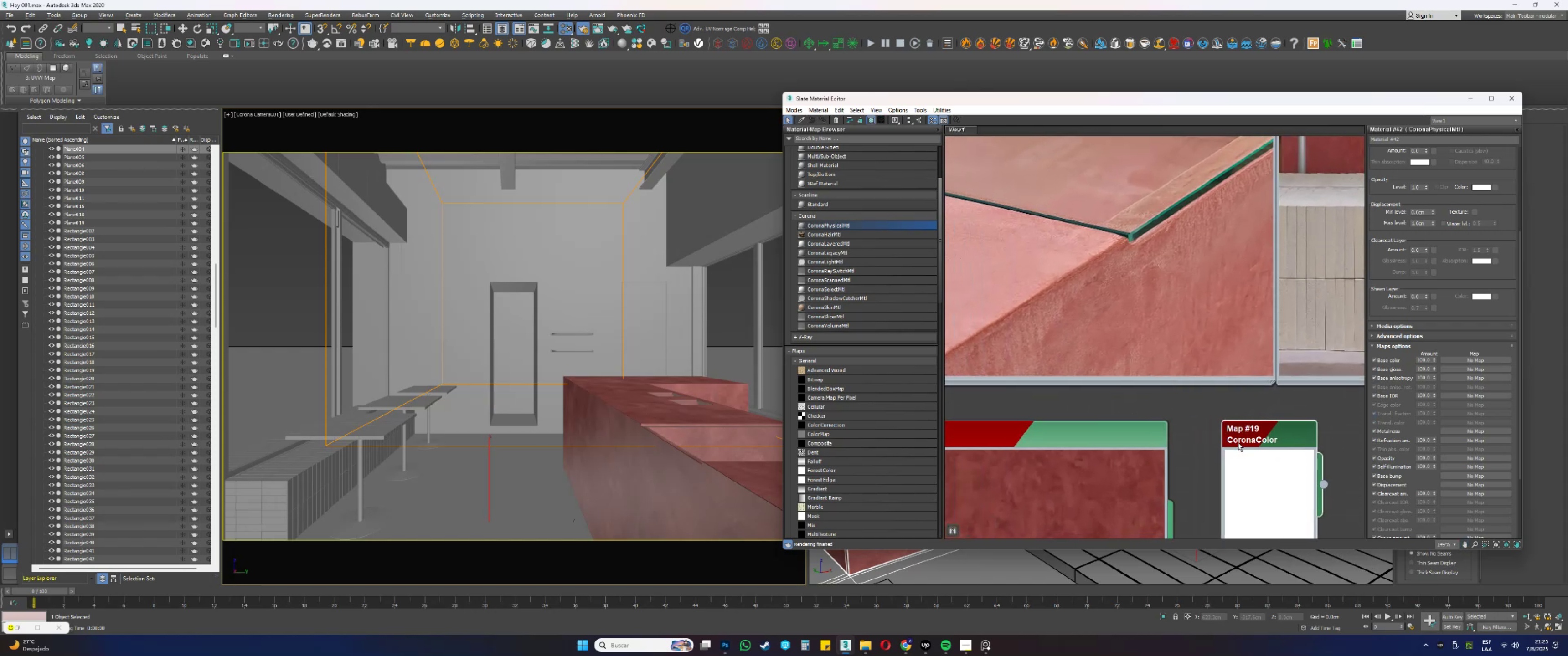 
double_click([1243, 443])
 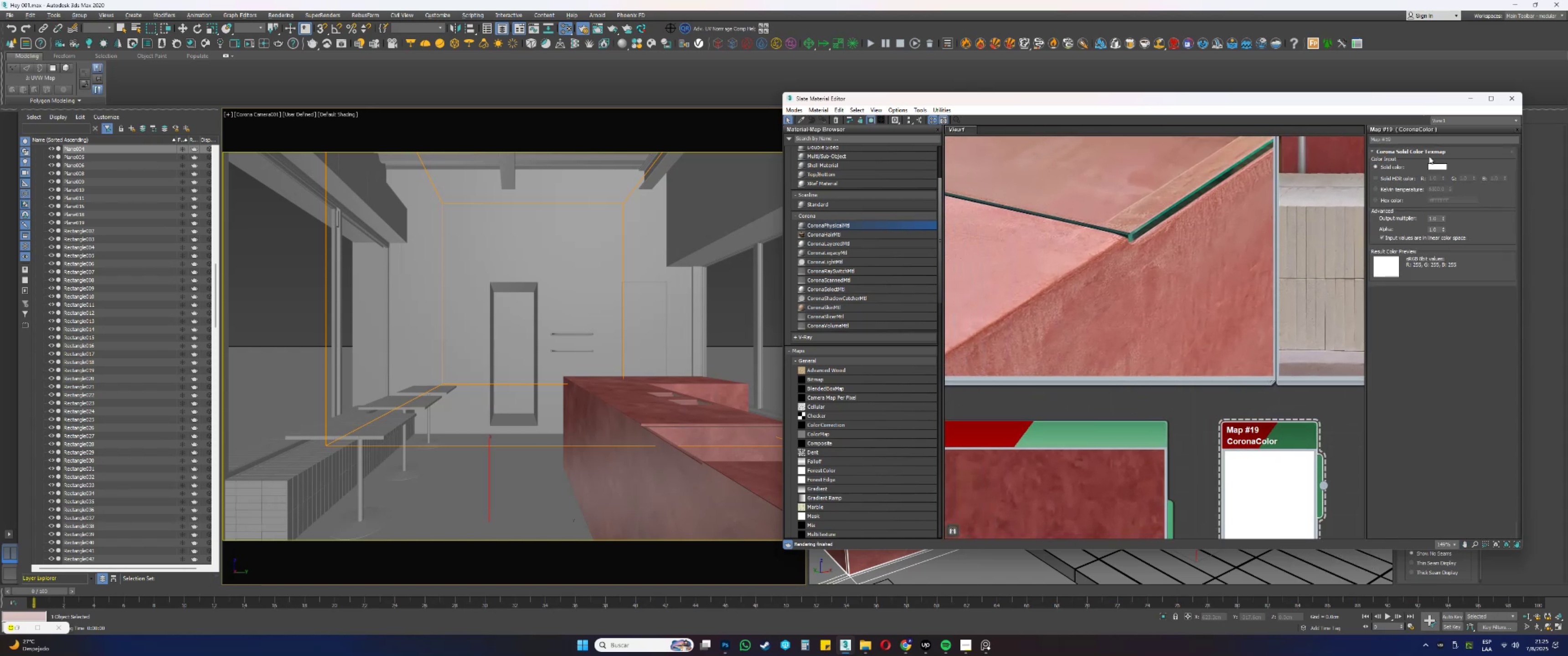 
left_click([1436, 166])
 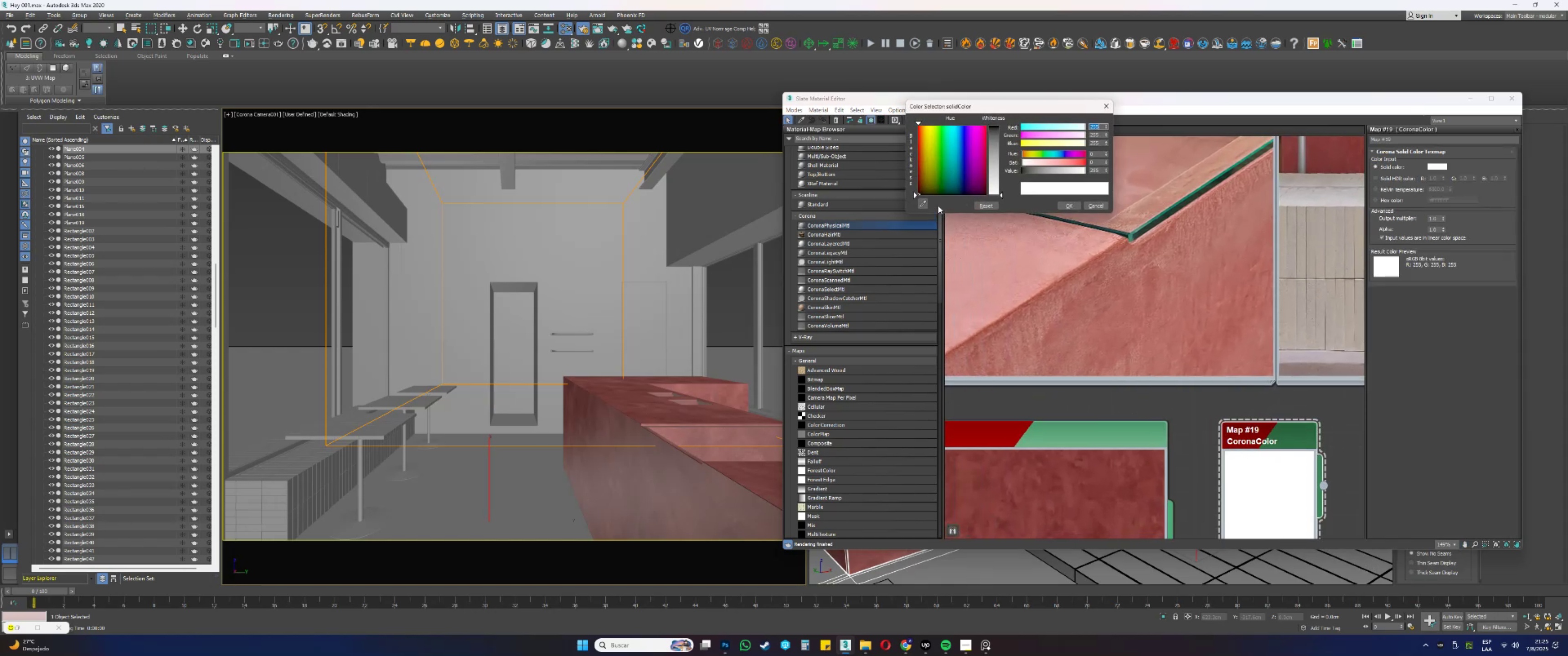 
left_click([918, 199])
 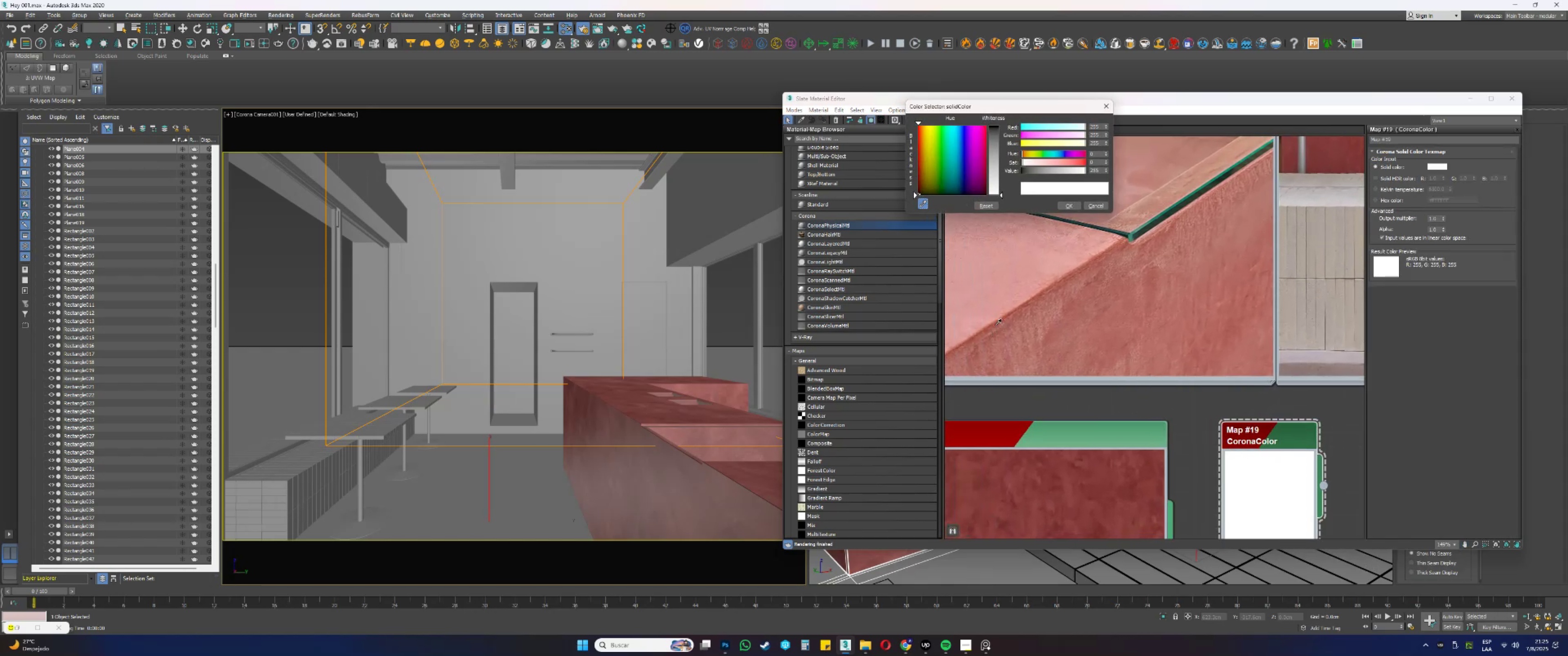 
left_click([996, 323])
 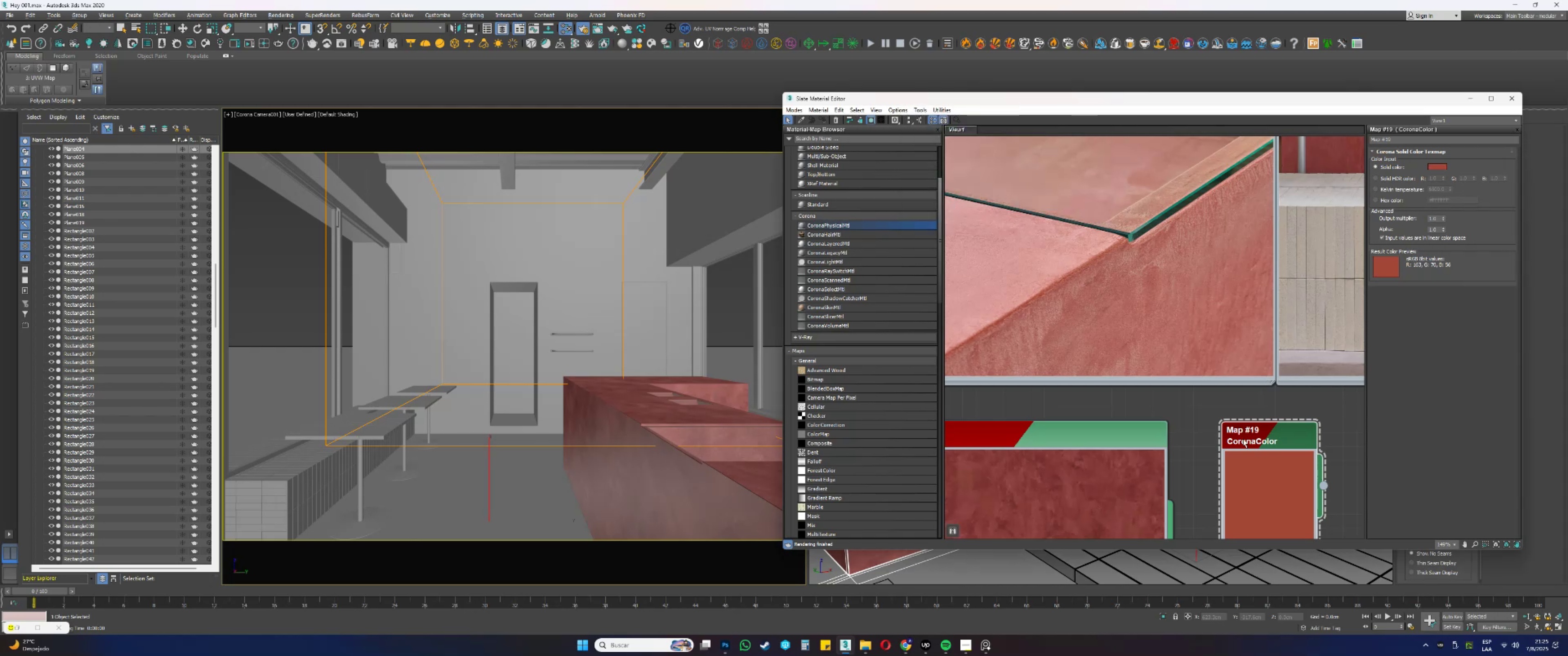 
key(Shift+ShiftLeft)
 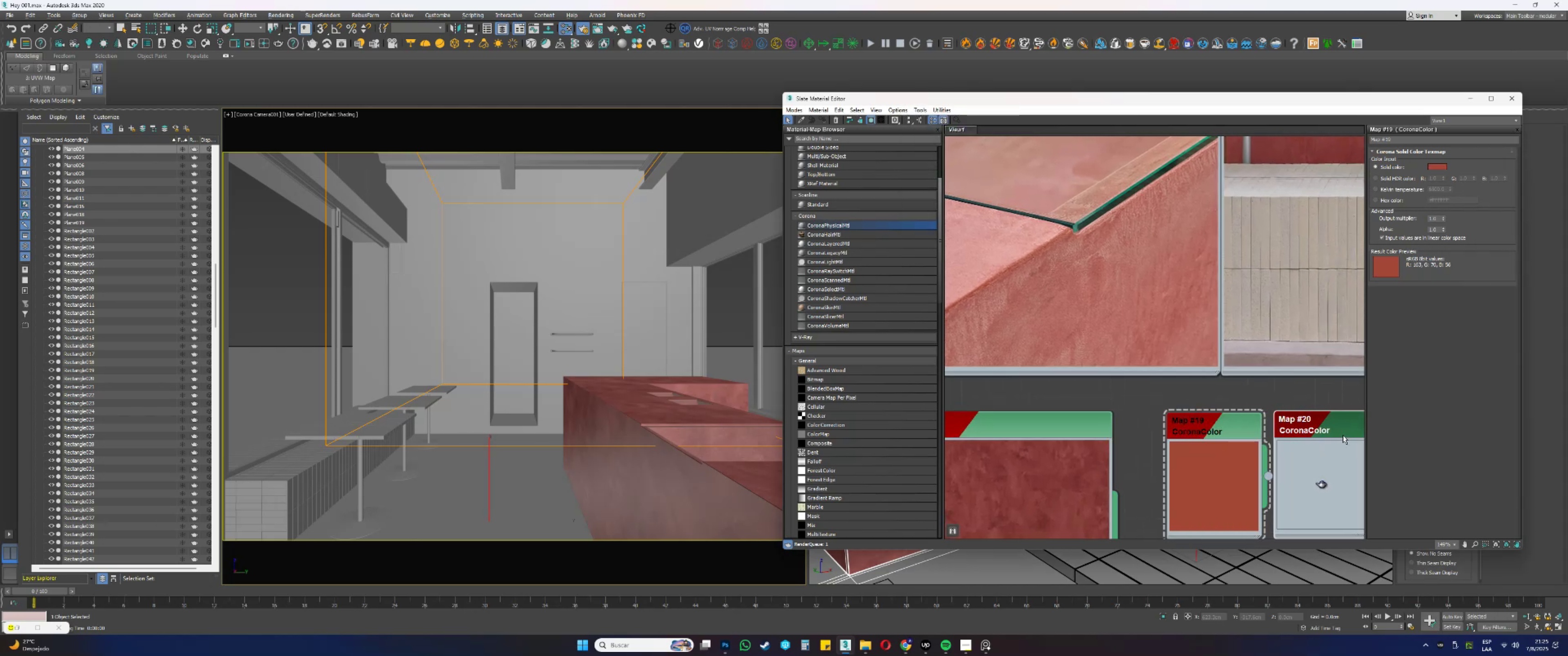 
double_click([1335, 430])
 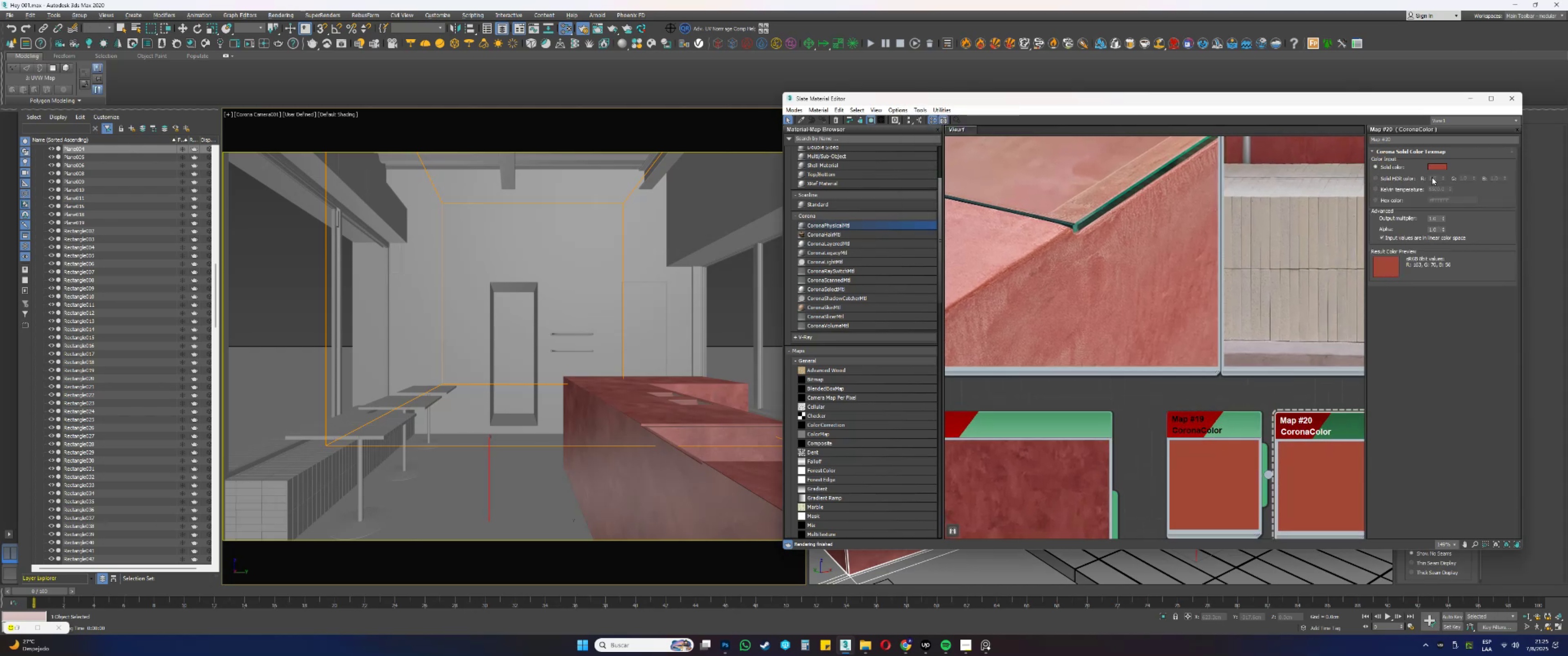 
left_click([1433, 169])
 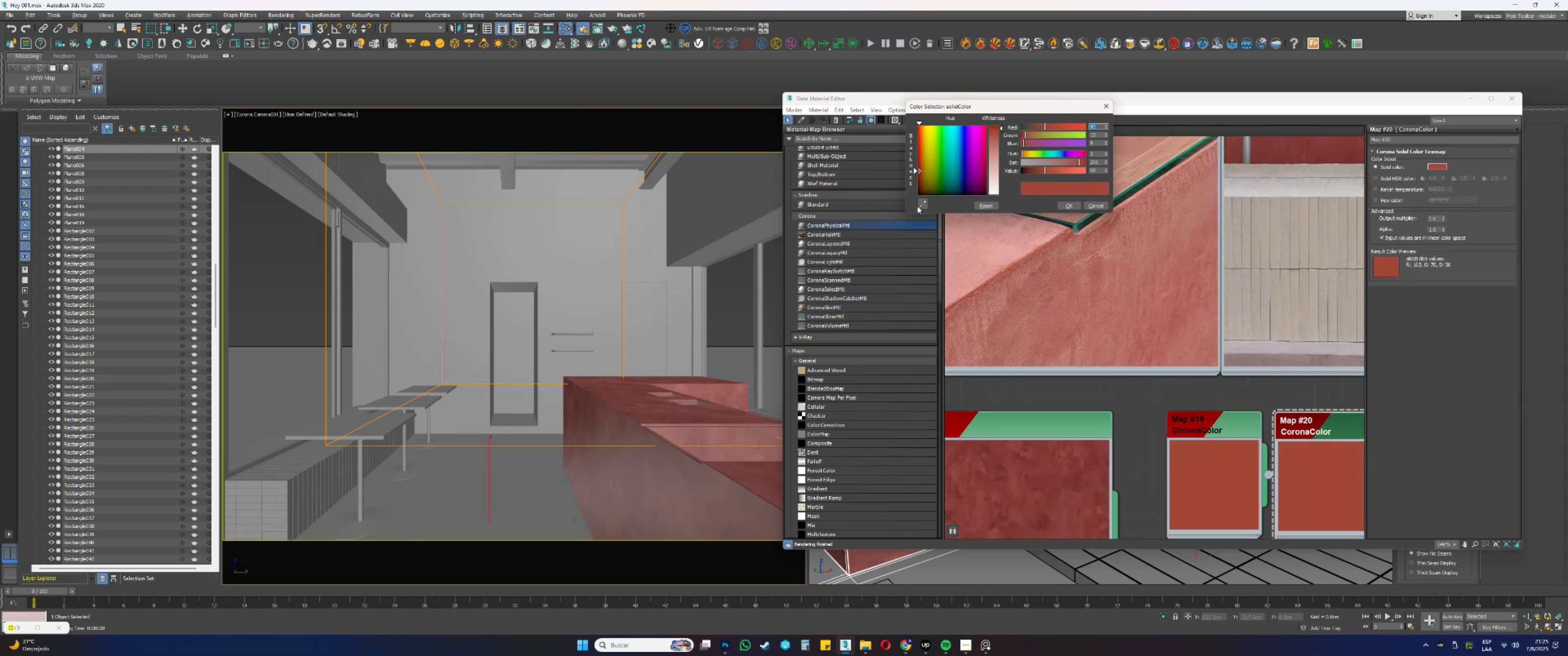 
left_click([921, 205])
 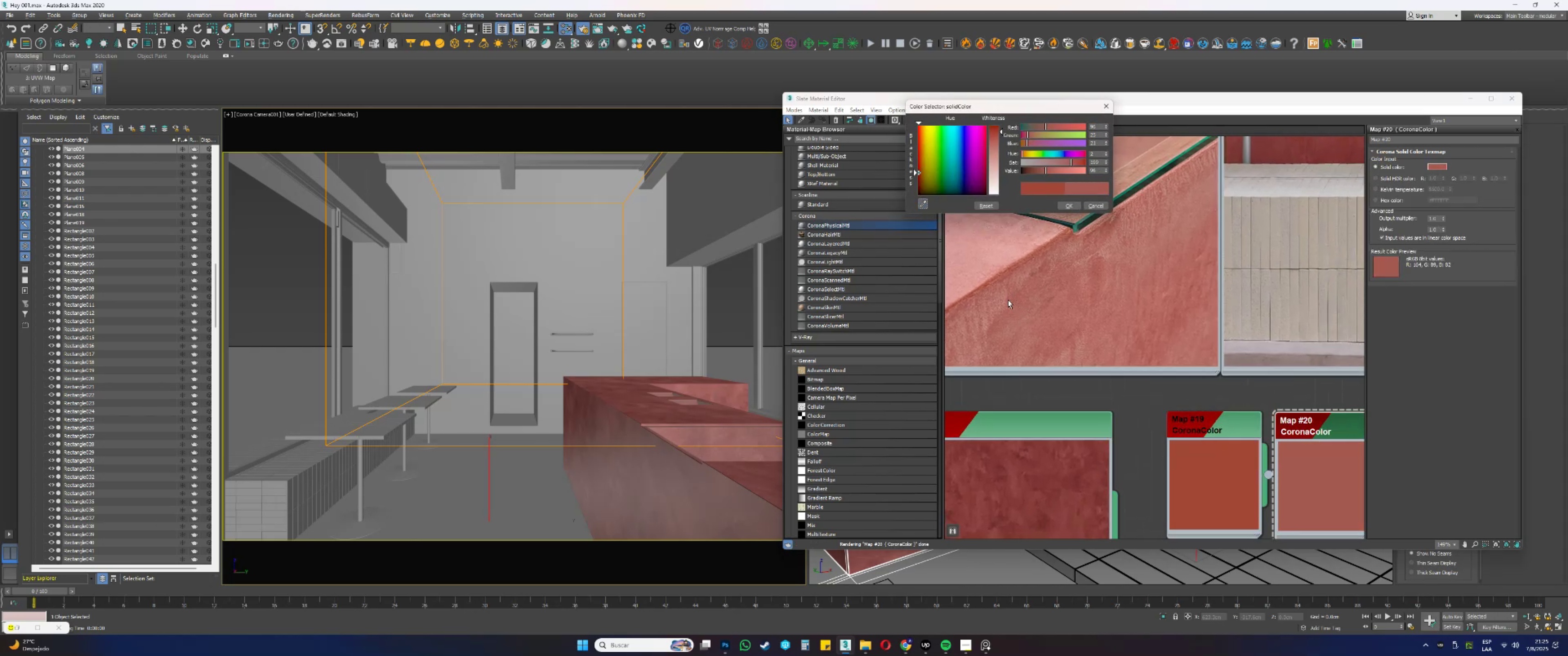 
left_click([1067, 204])
 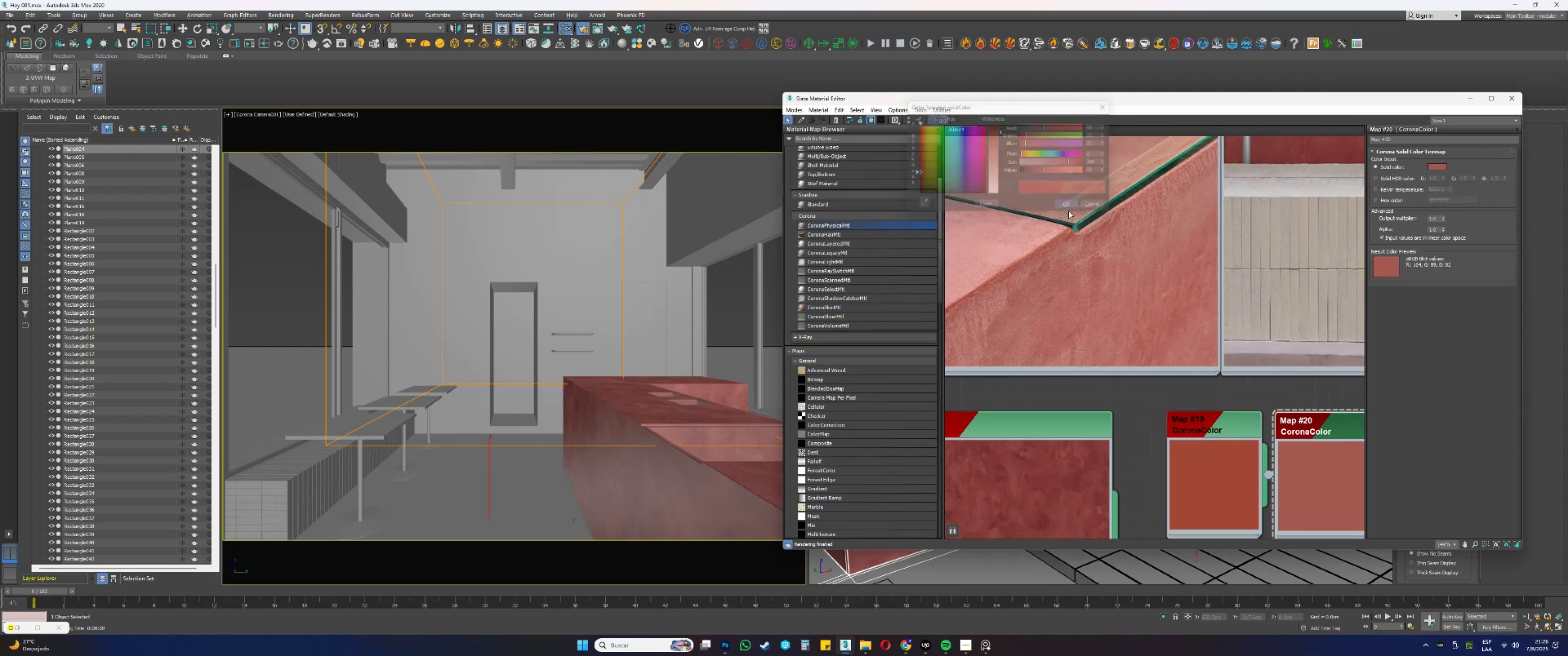 
scroll: coordinate [1226, 386], scroll_direction: down, amount: 3.0
 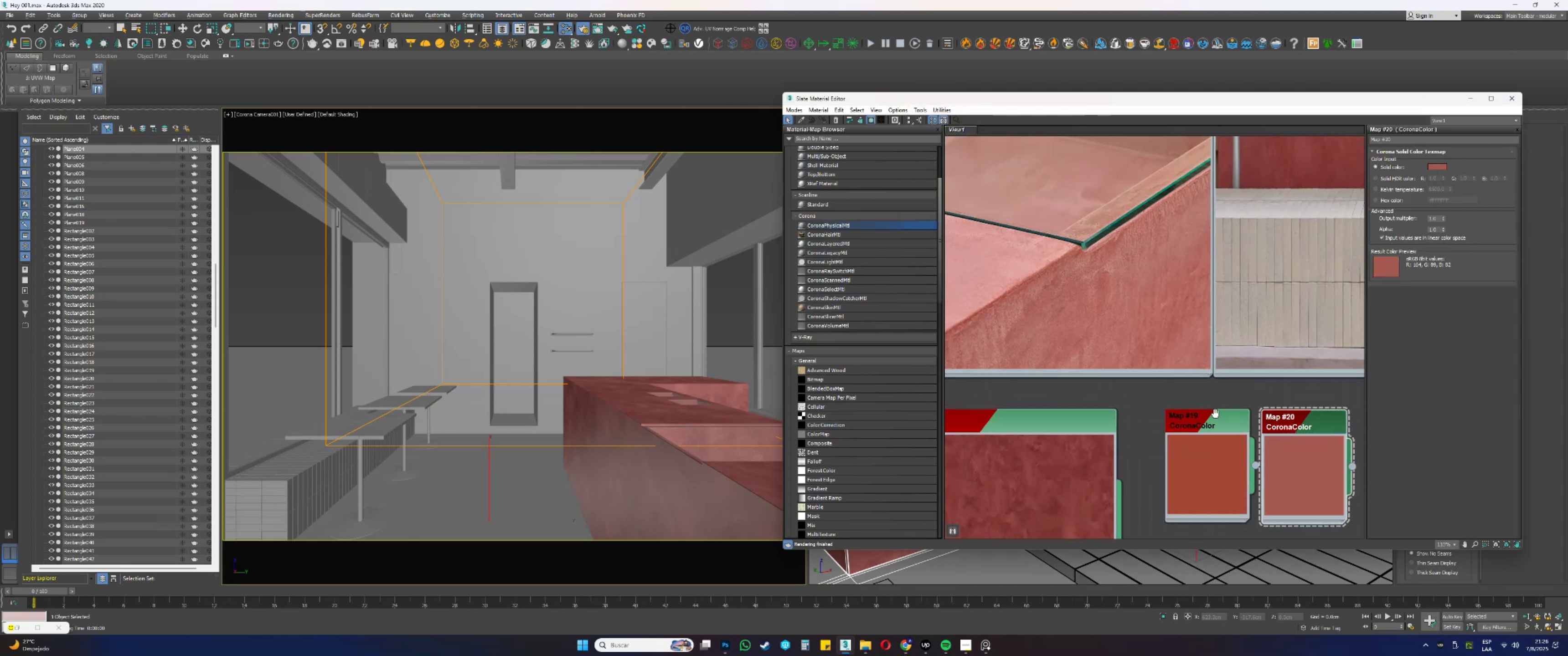 
hold_key(key=ShiftLeft, duration=0.3)
 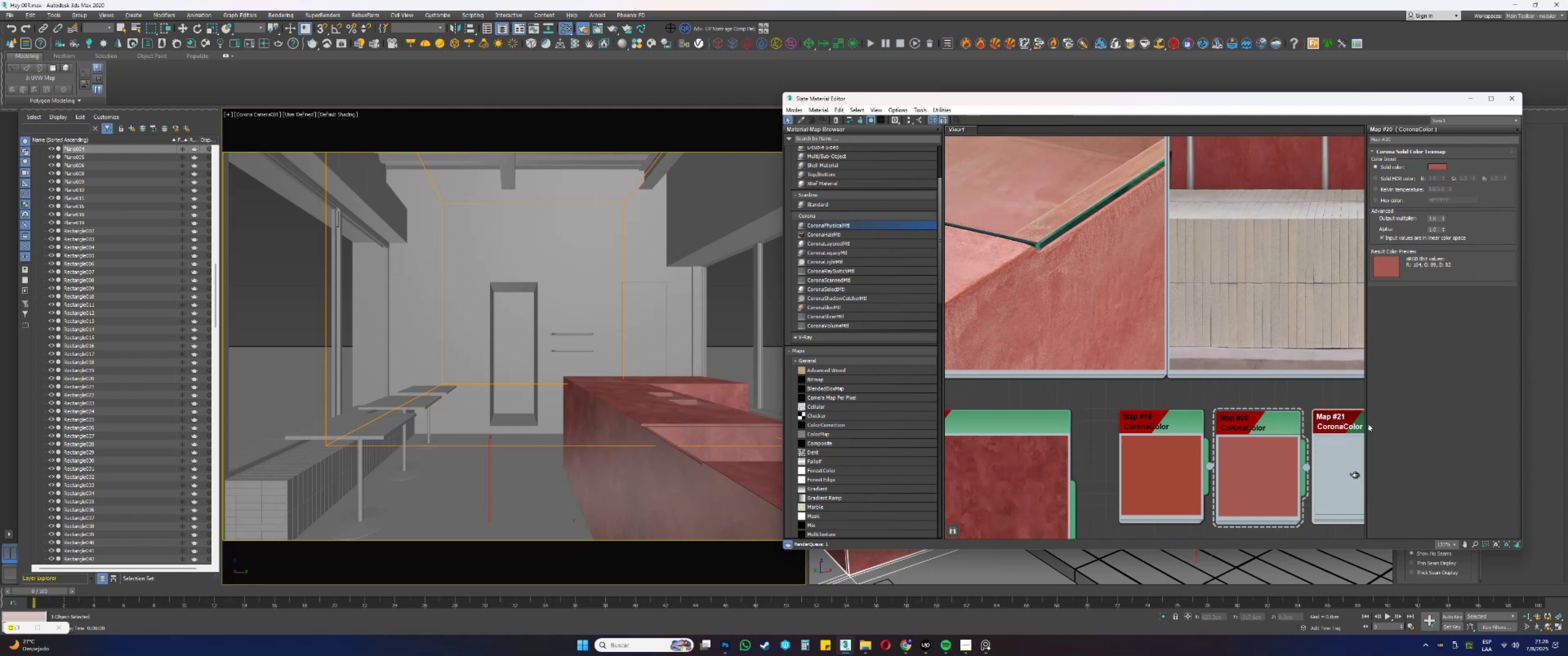 
double_click([1342, 424])
 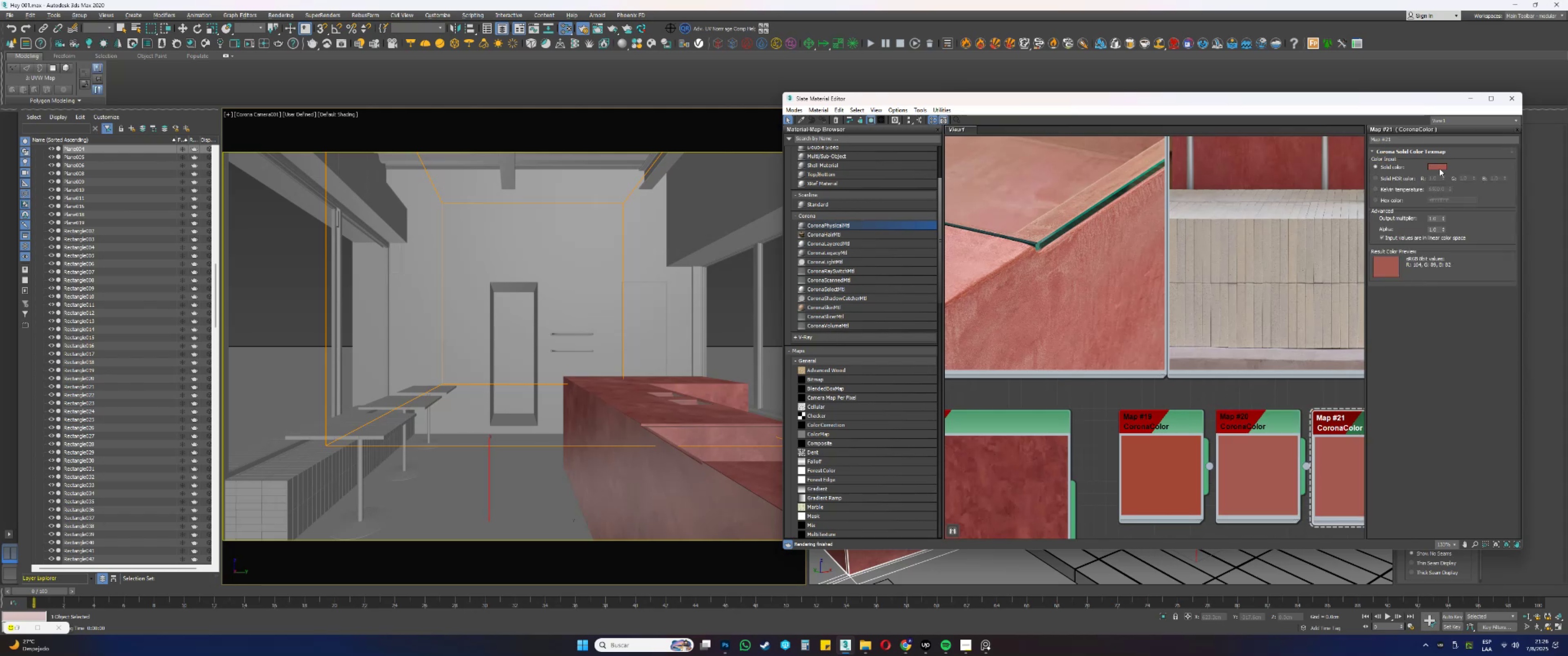 
left_click([1439, 167])
 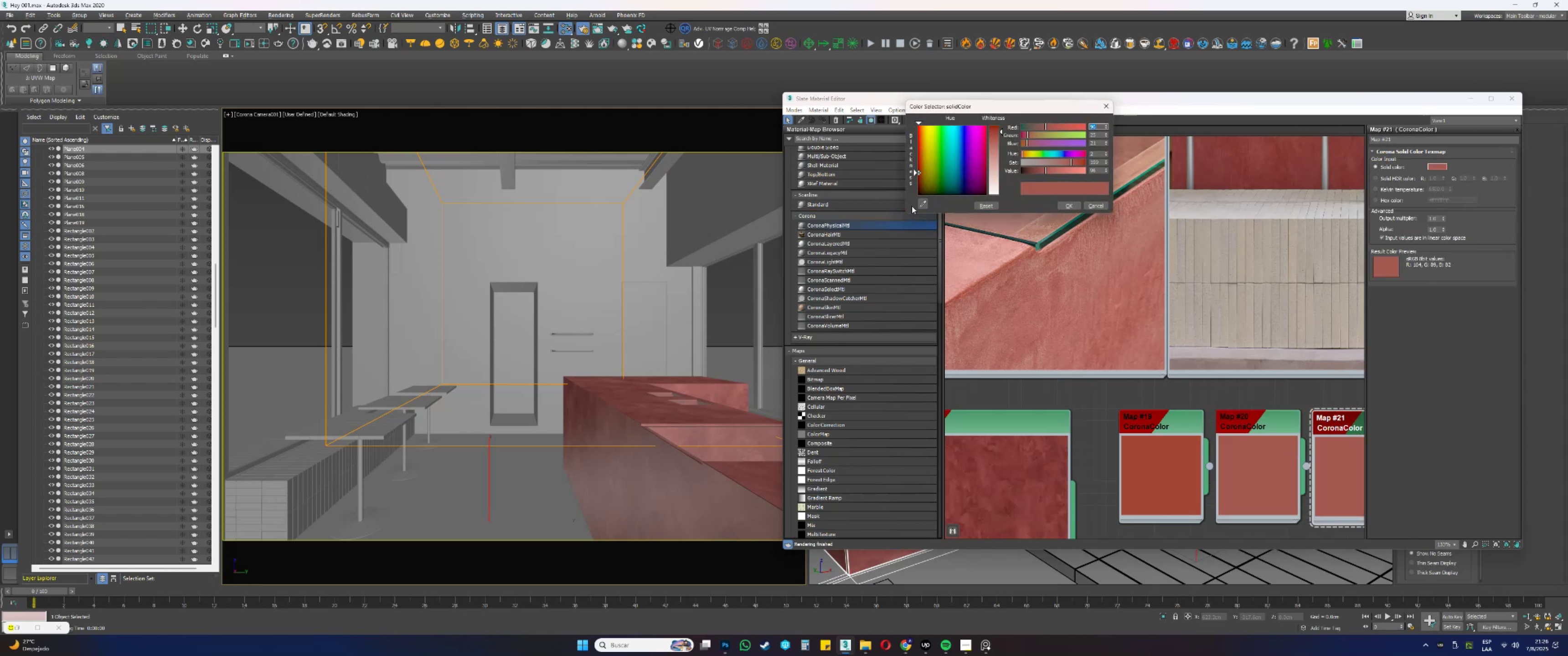 
left_click([922, 203])
 